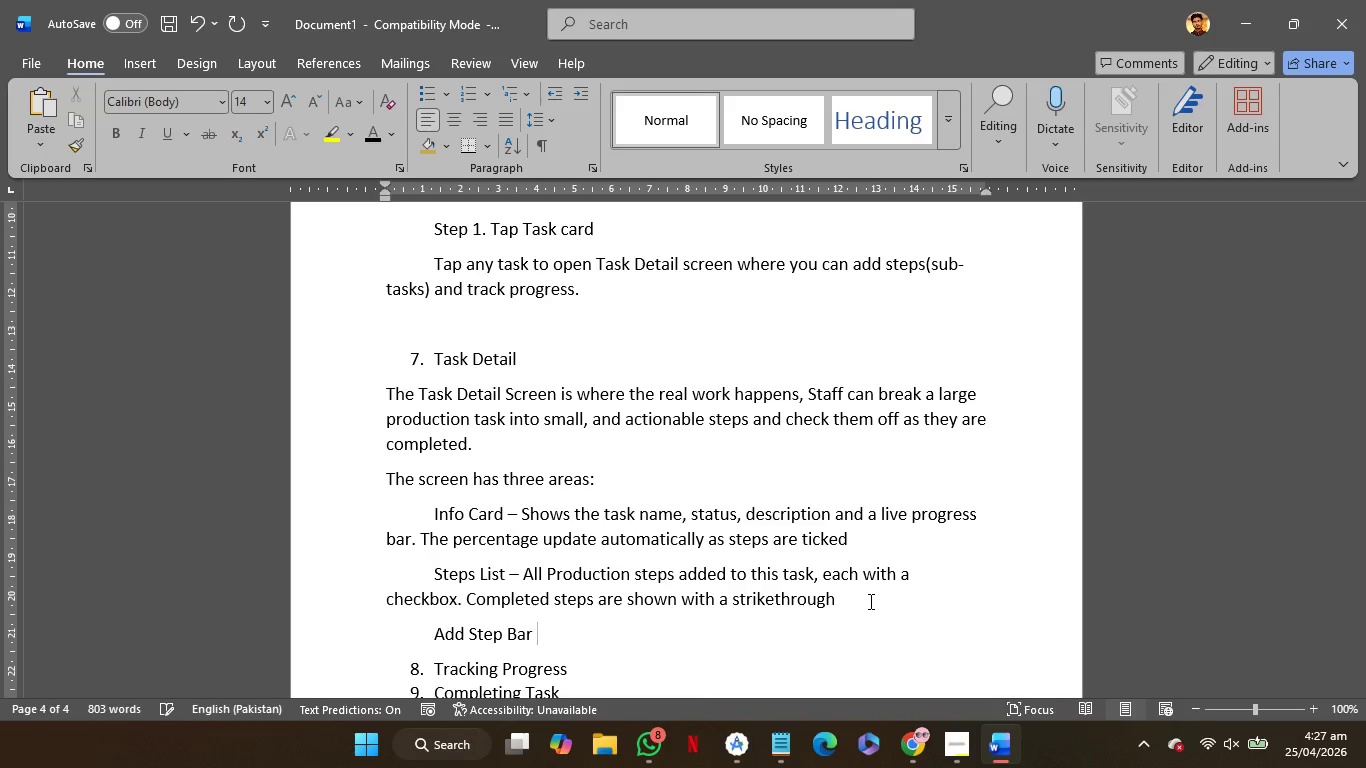 
key(Control+V)
 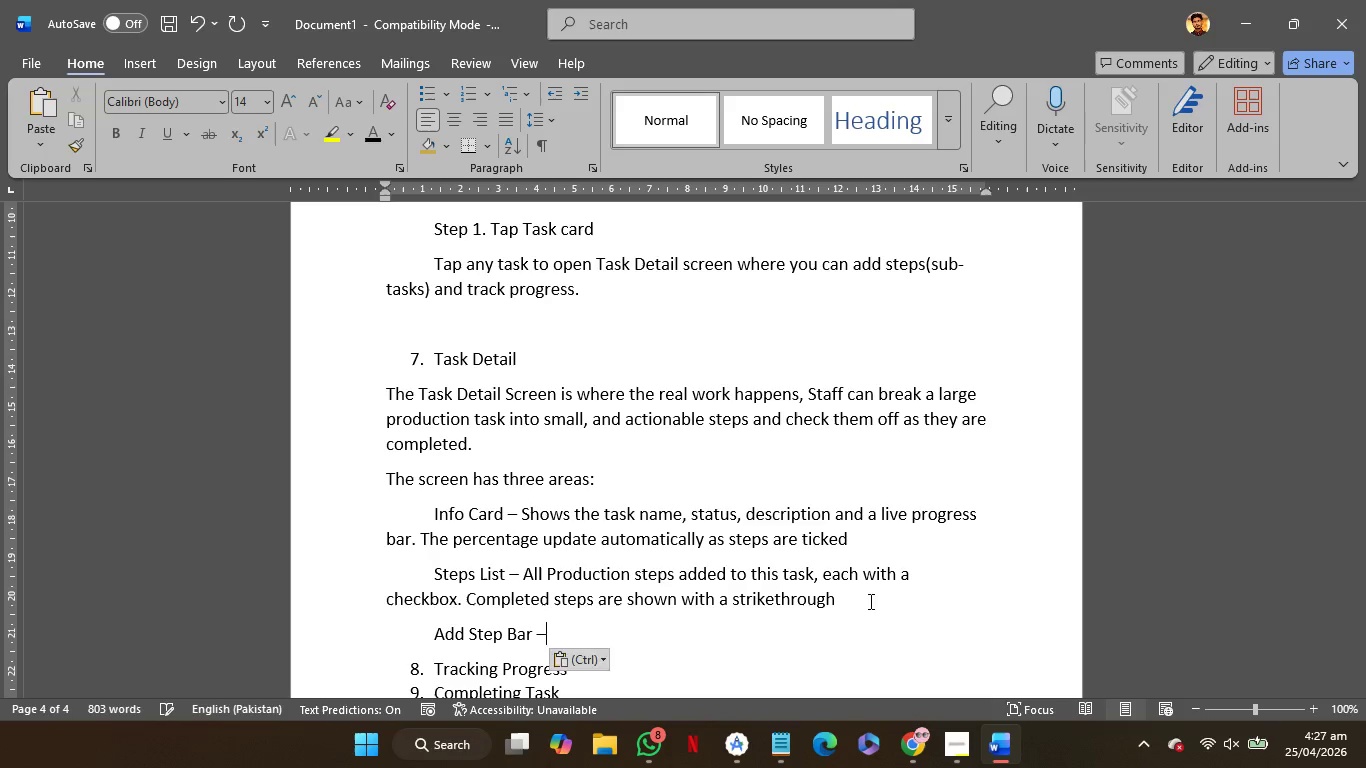 
key(Space)
 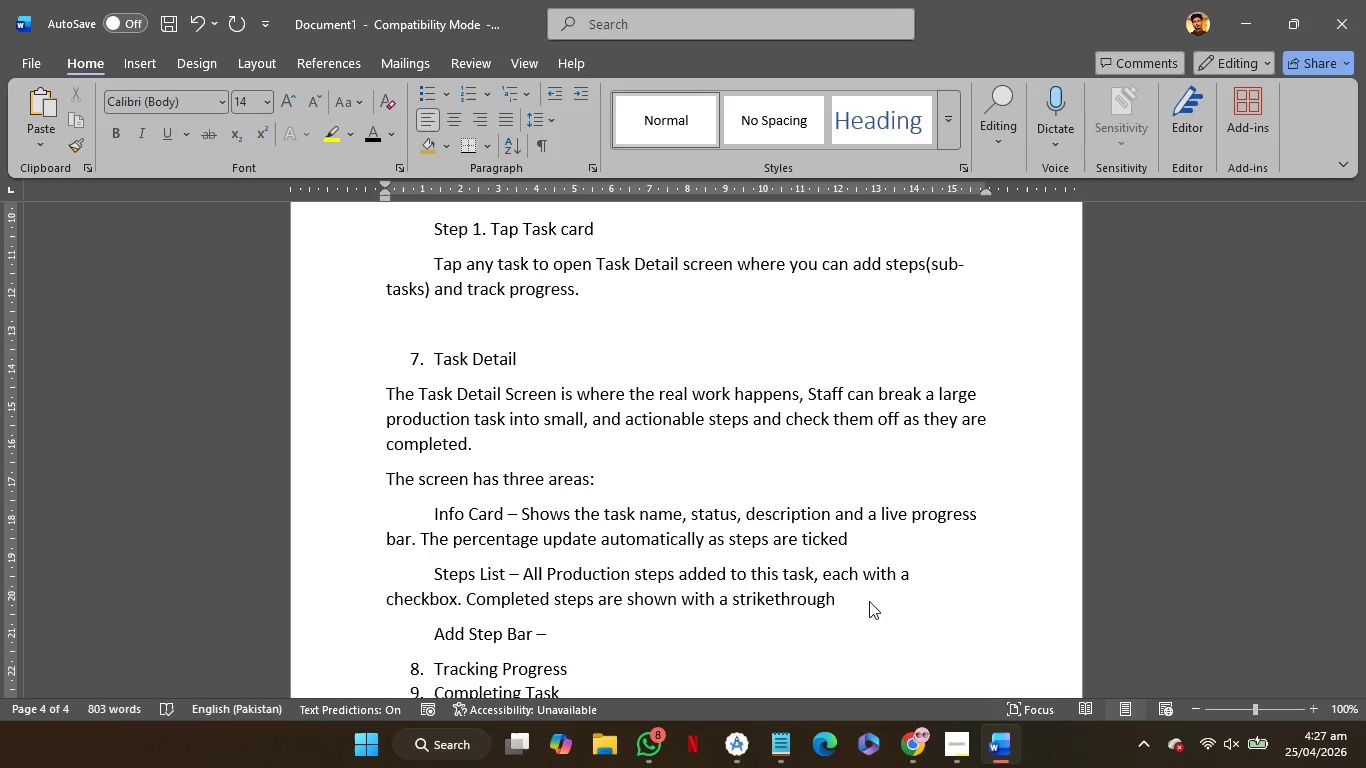 
wait(8.64)
 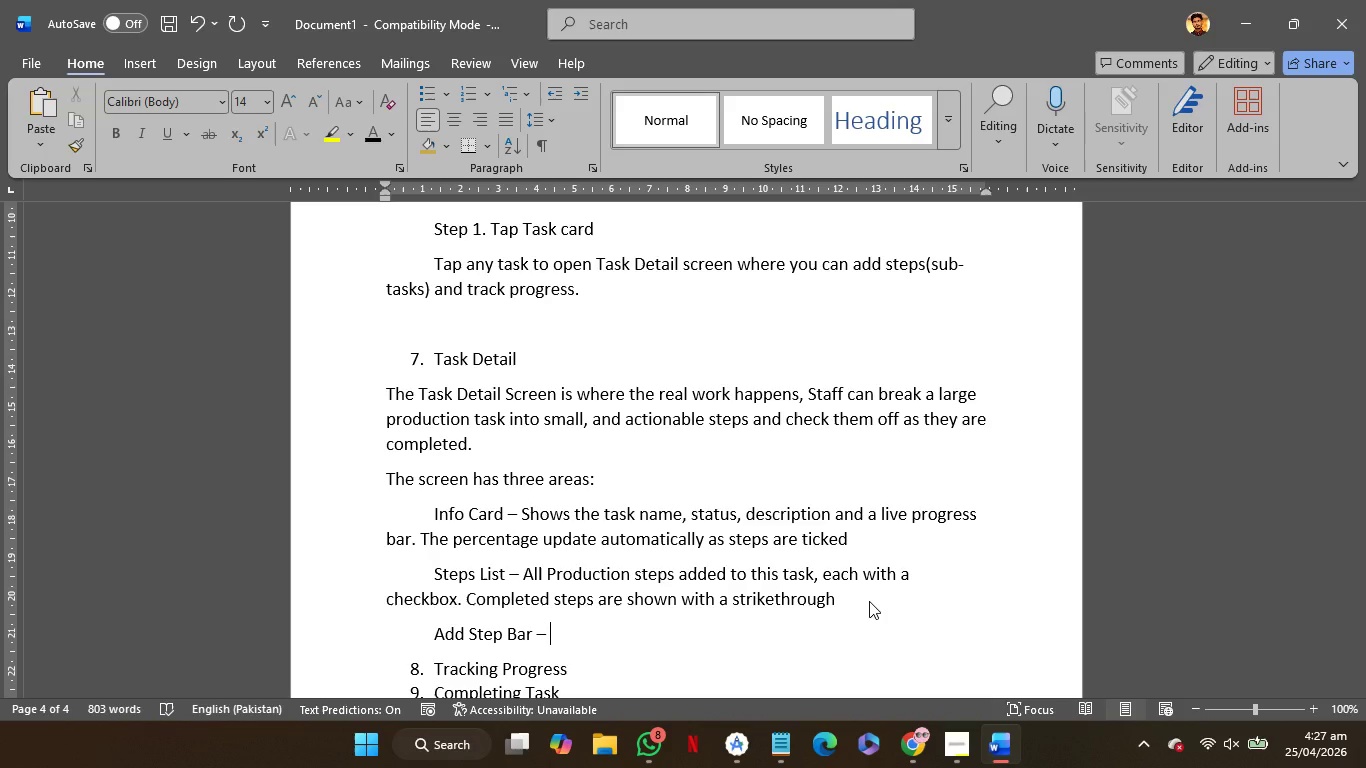 
type(A text Field )
 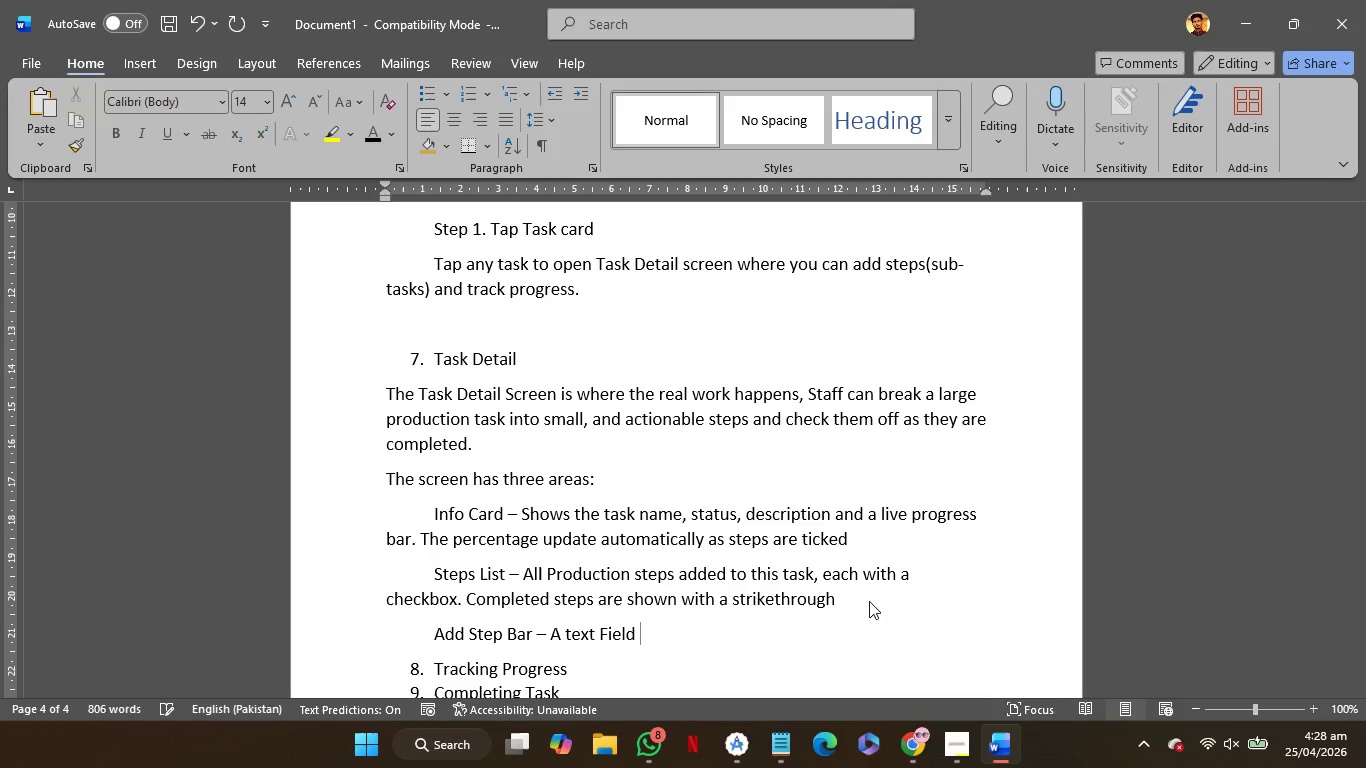 
key(ArrowLeft)
 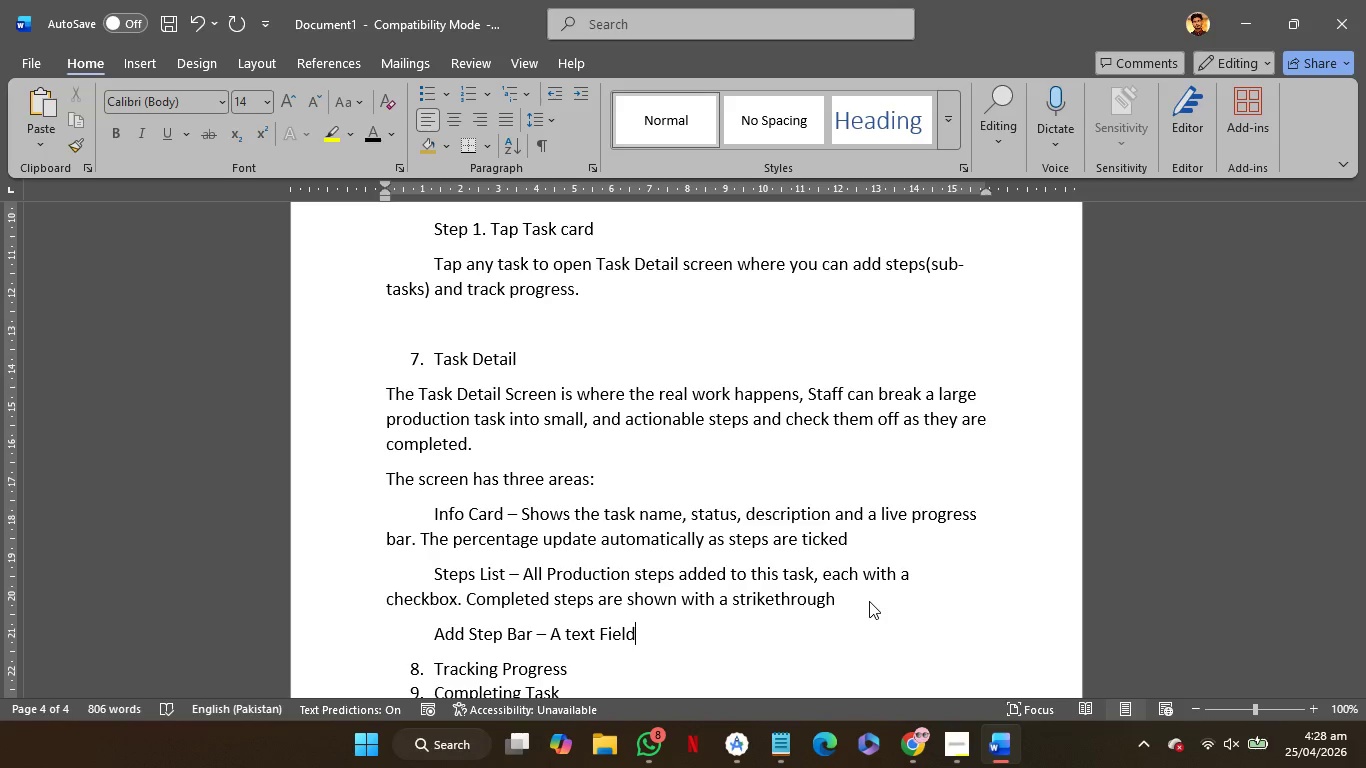 
key(ArrowLeft)
 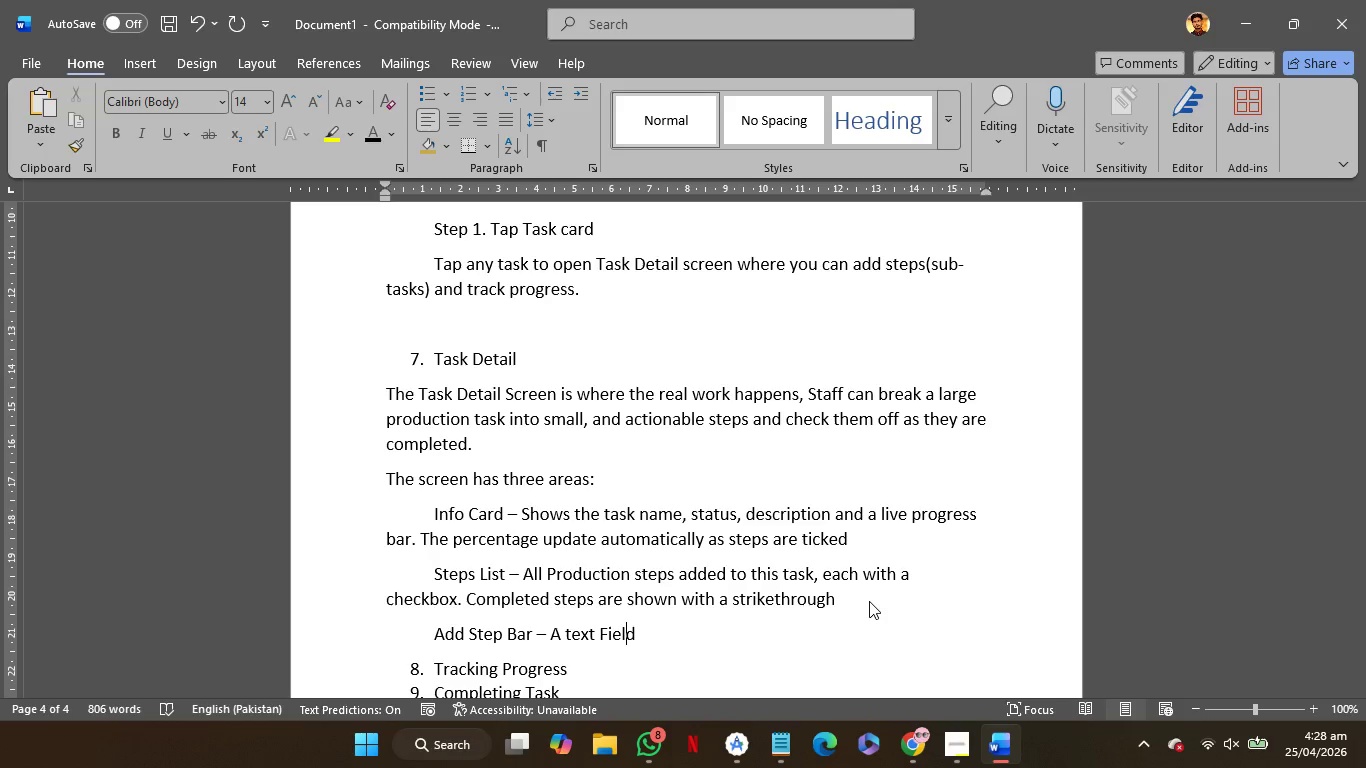 
key(ArrowLeft)
 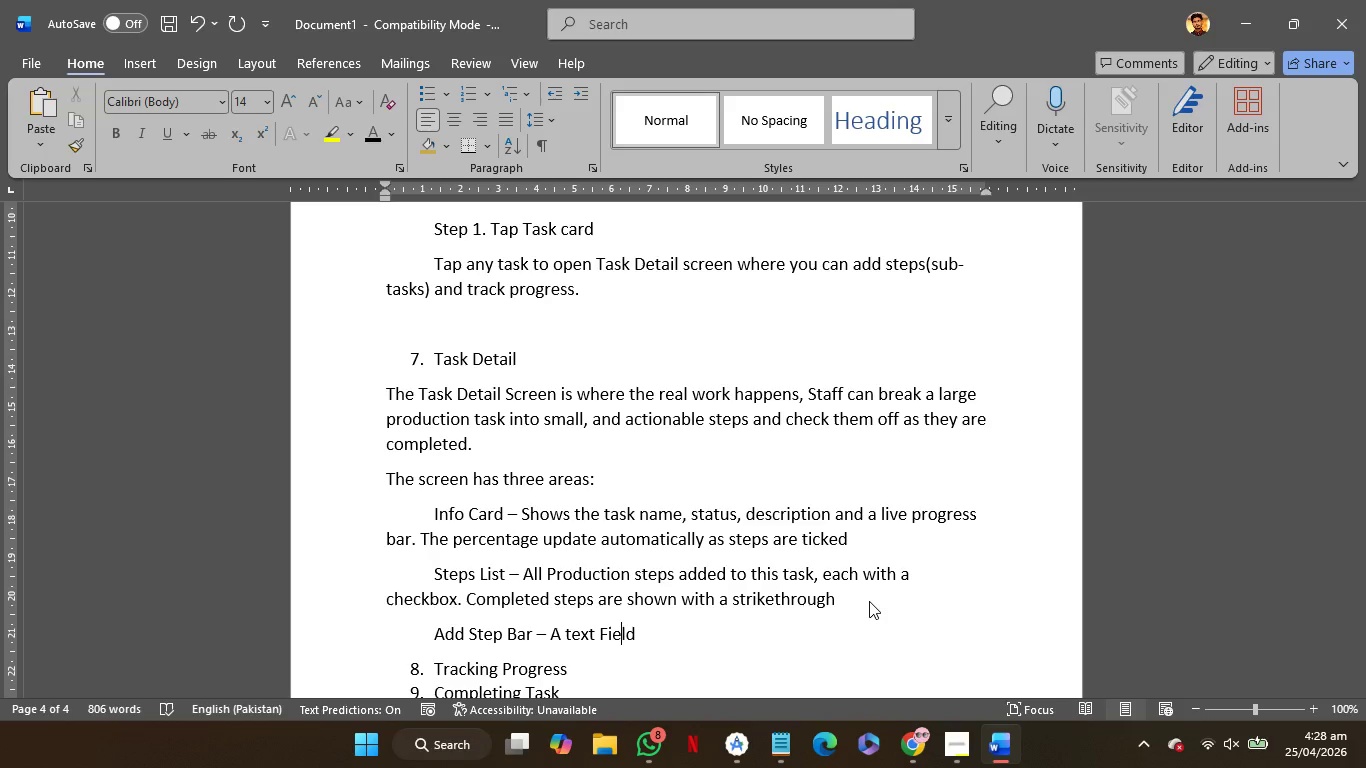 
key(ArrowLeft)
 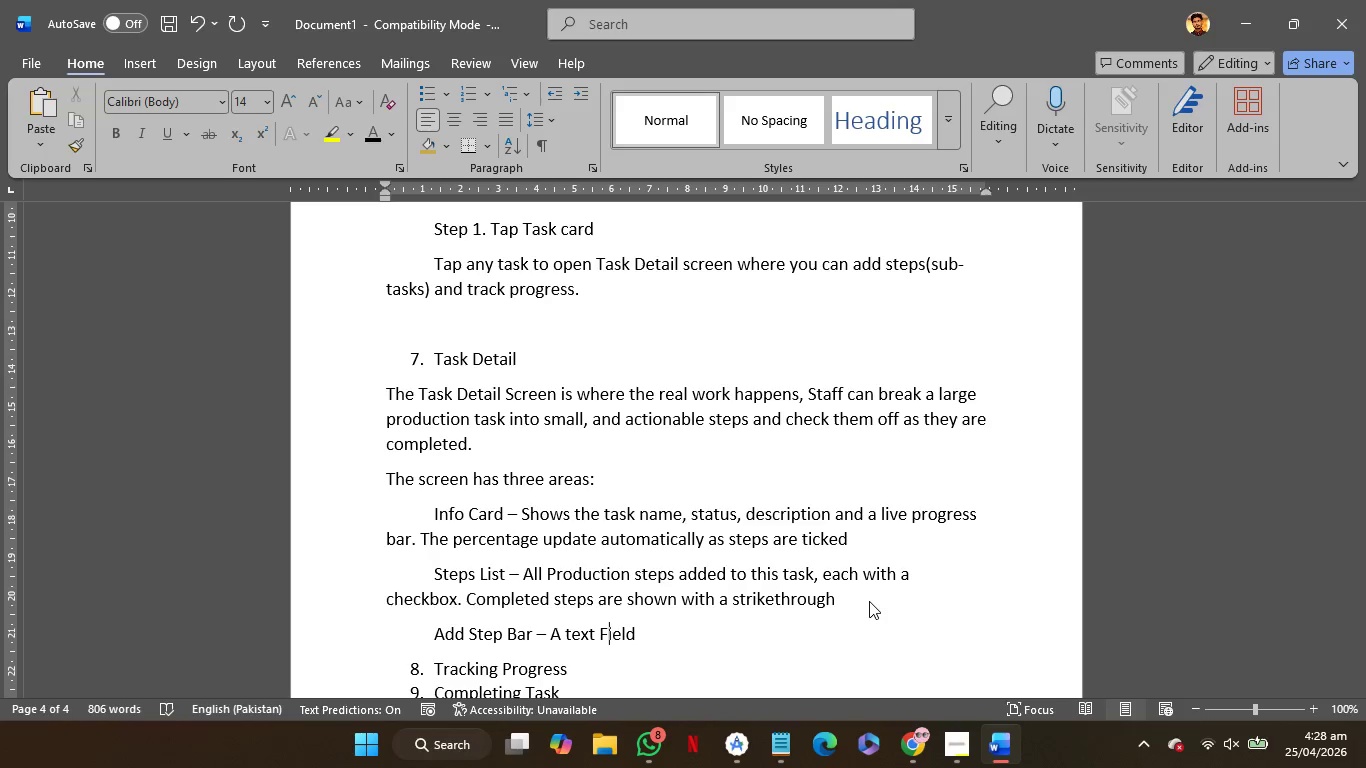 
key(ArrowLeft)
 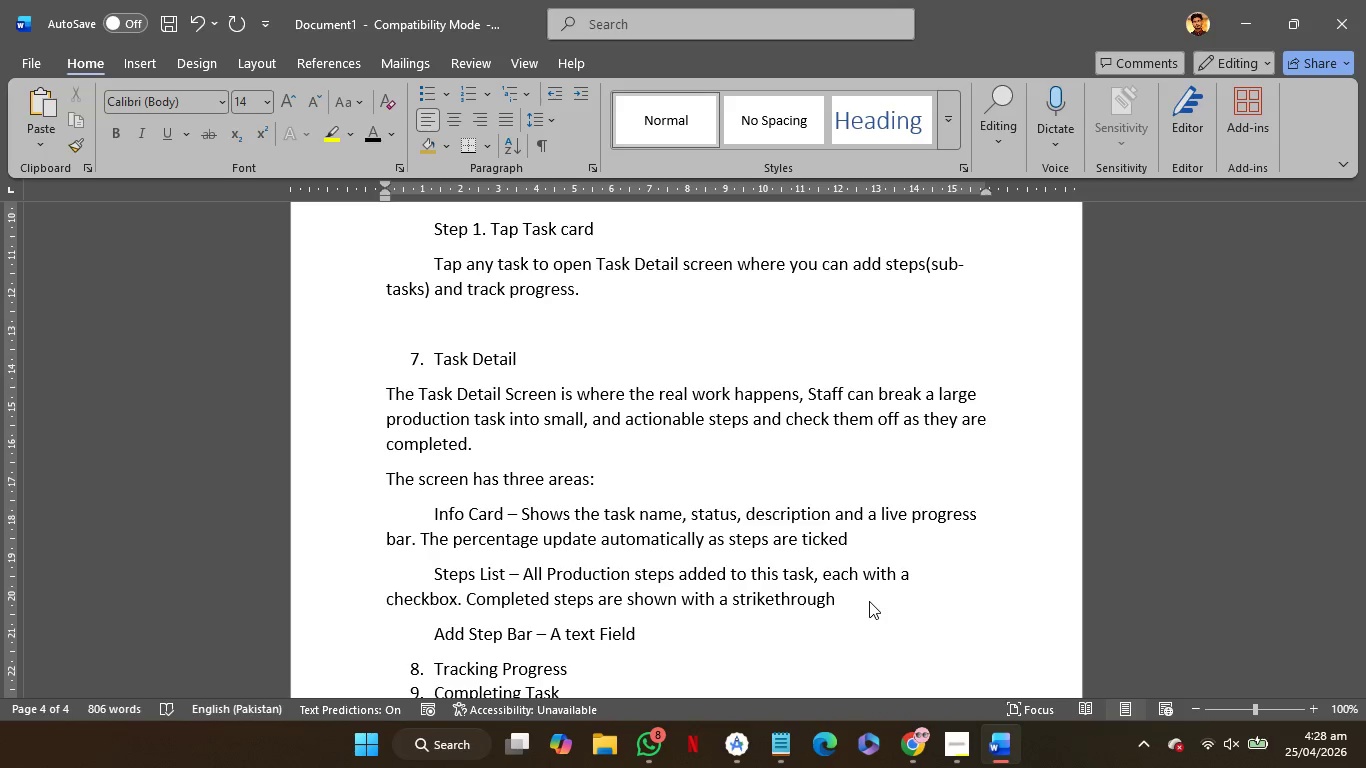 
key(Backspace)
 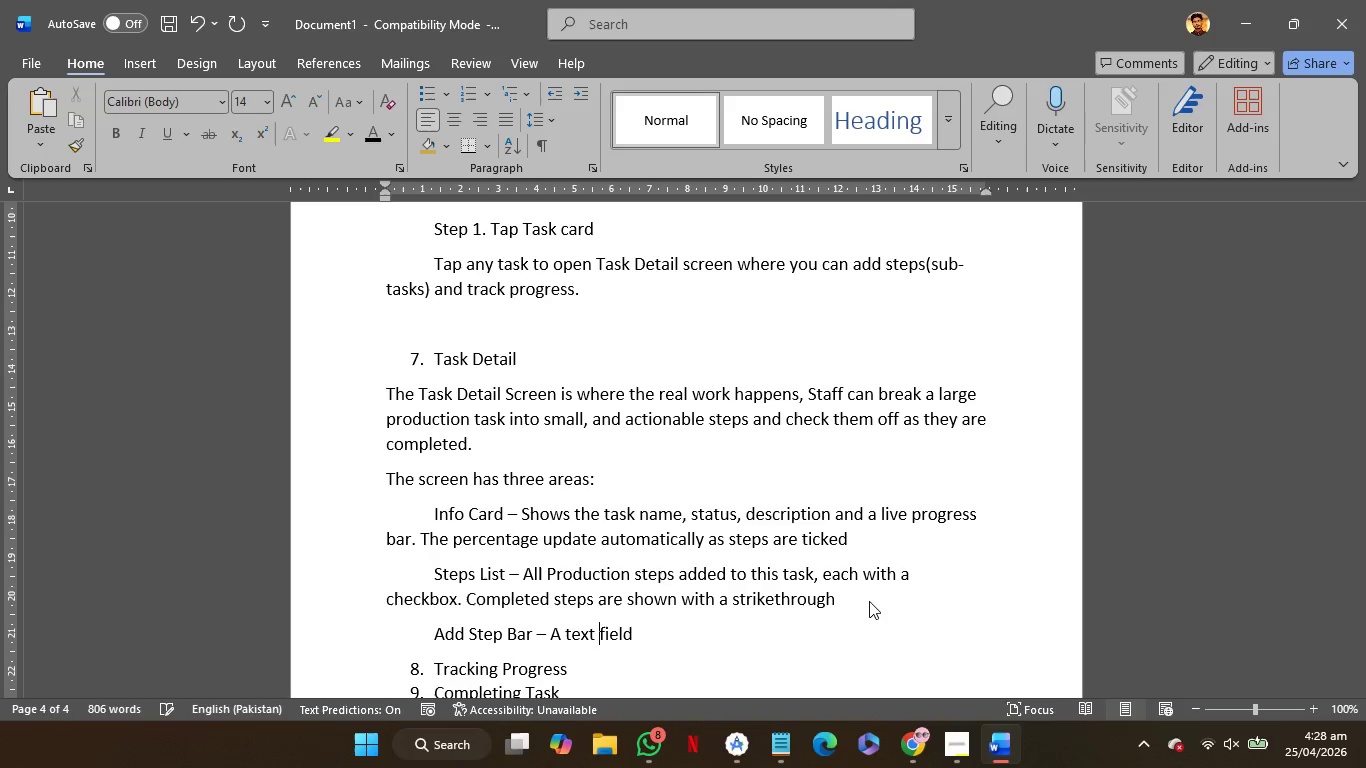 
key(F)
 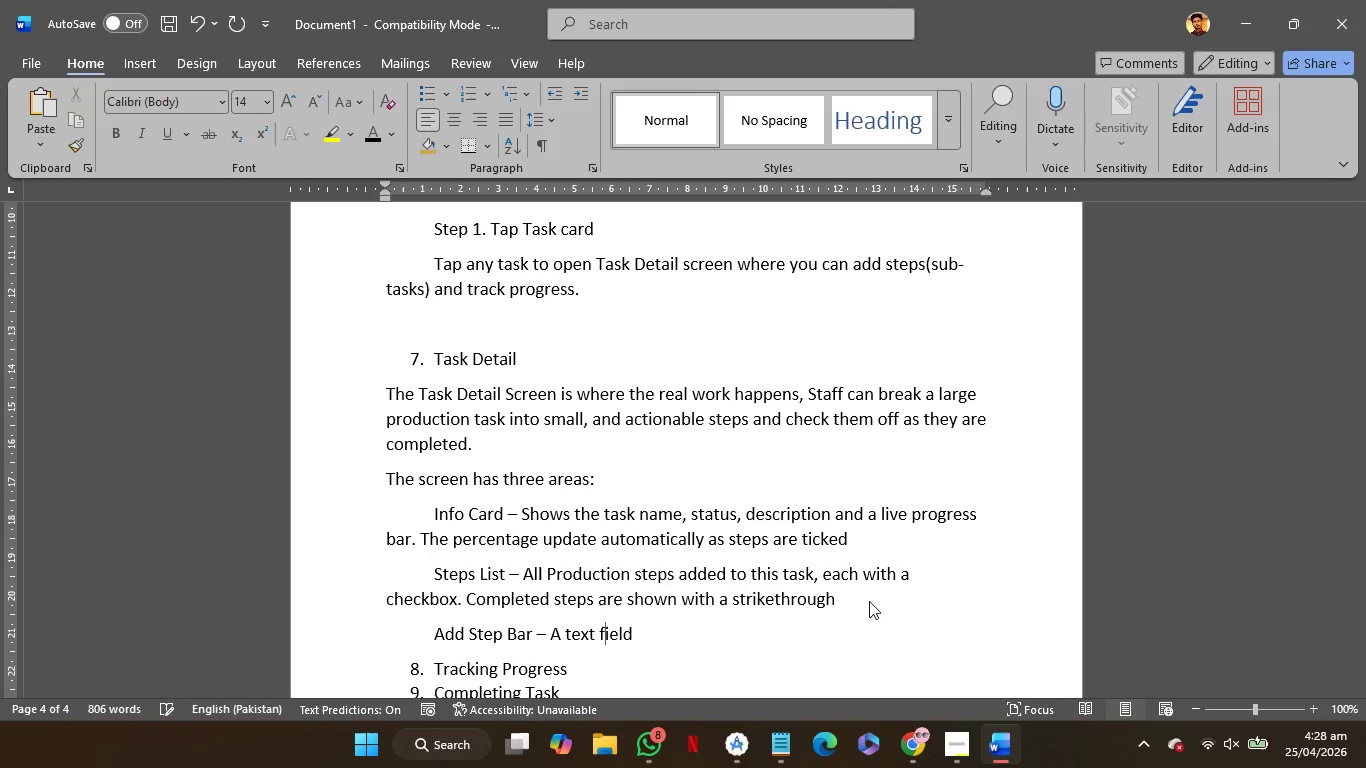 
key(ArrowRight)
 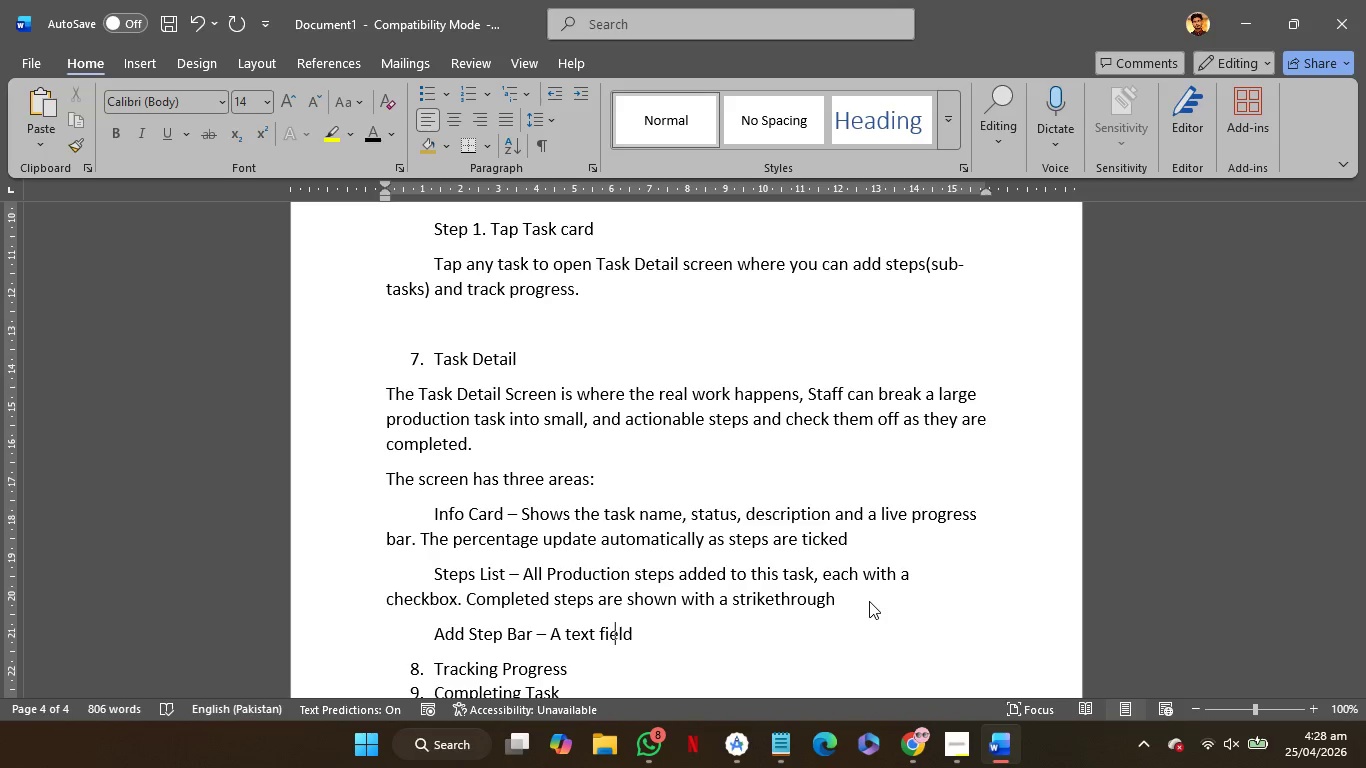 
key(ArrowRight)
 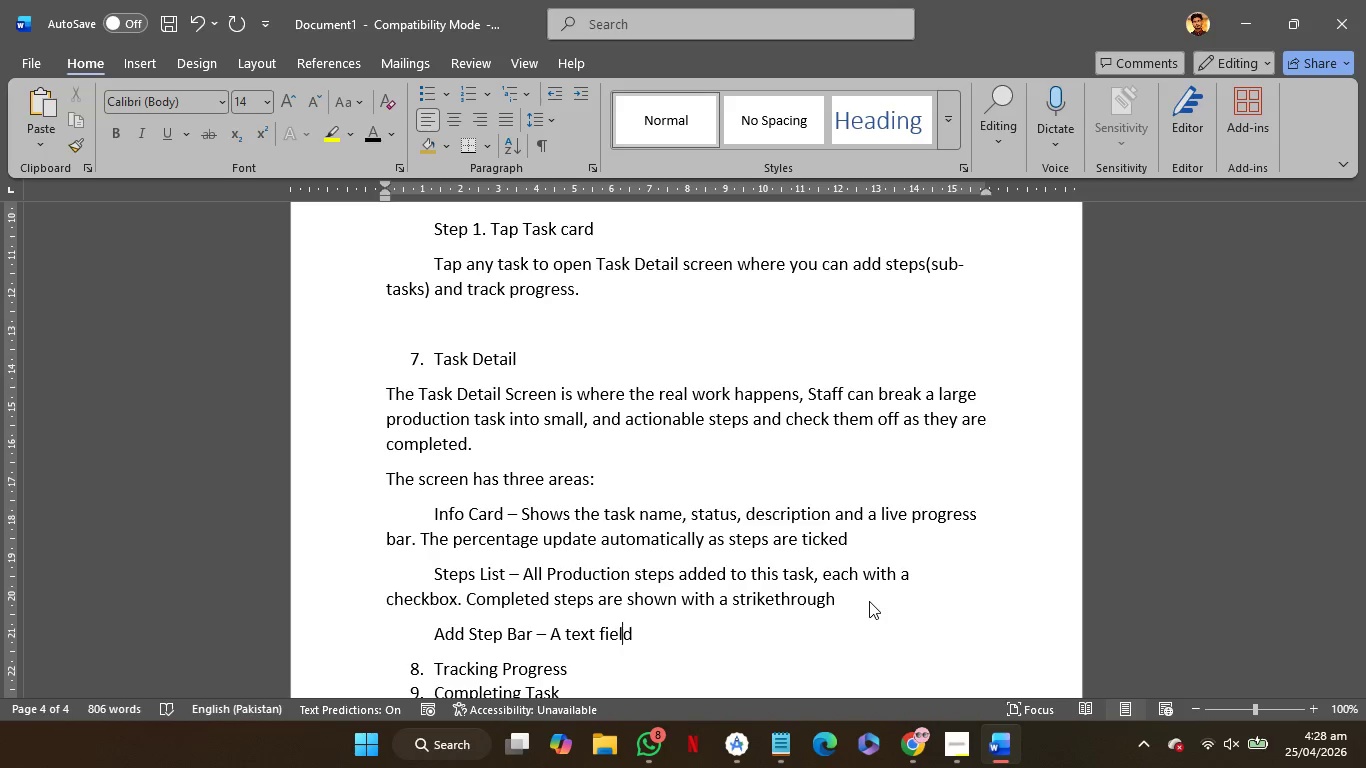 
key(ArrowRight)
 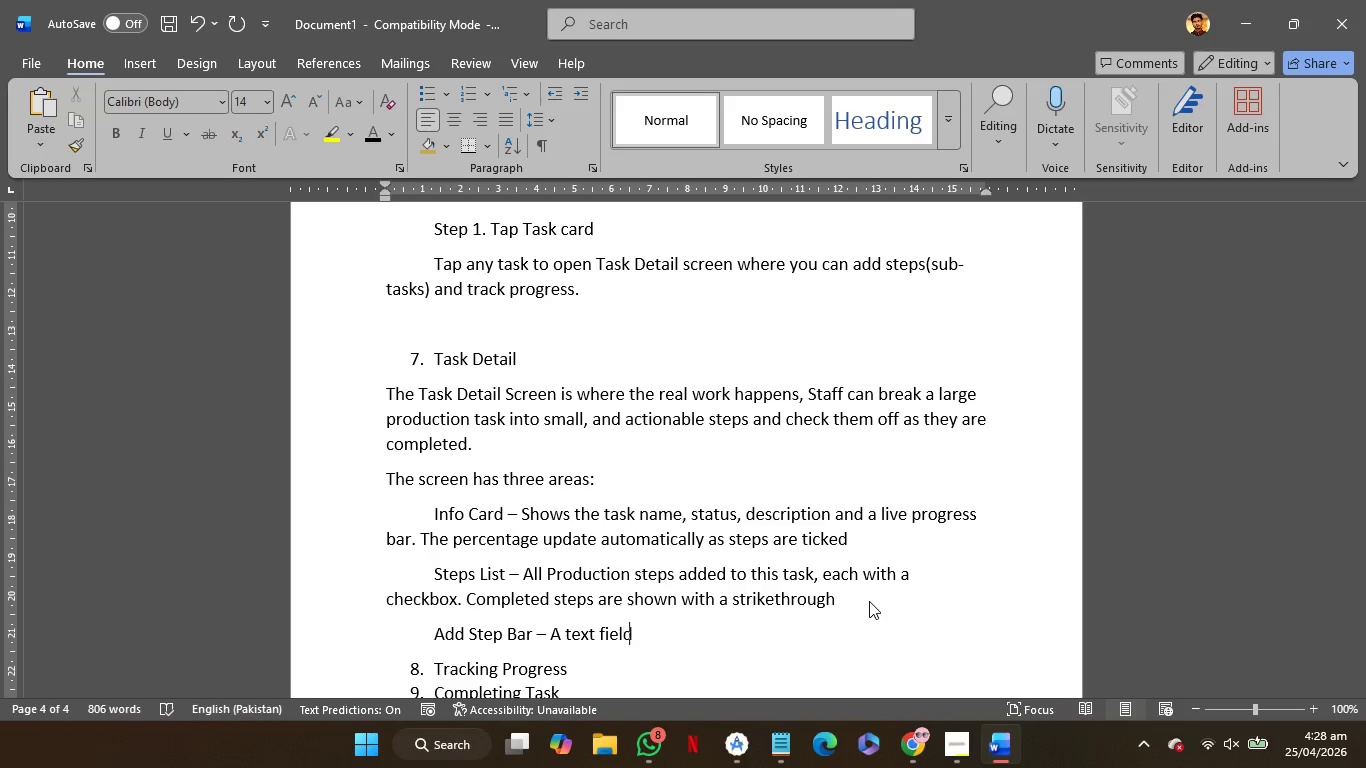 
key(ArrowRight)
 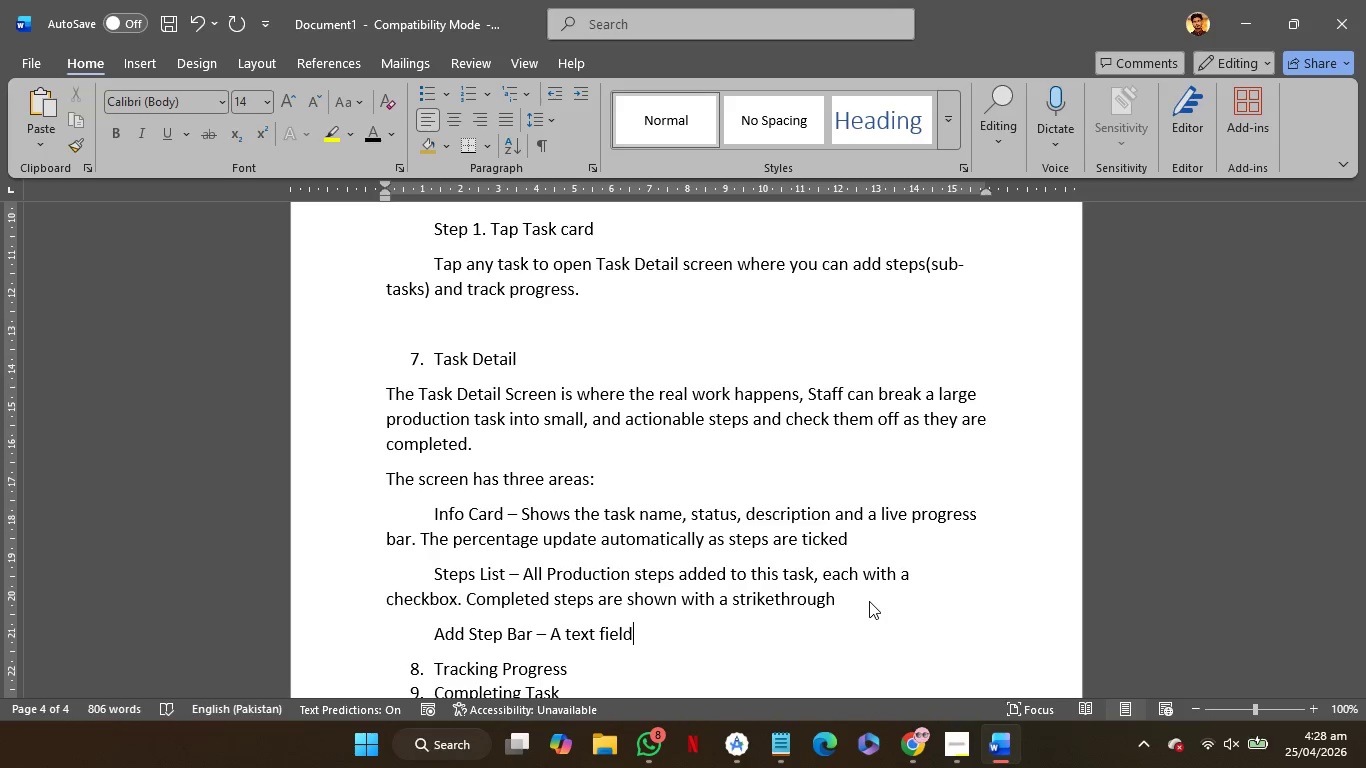 
key(ArrowRight)
 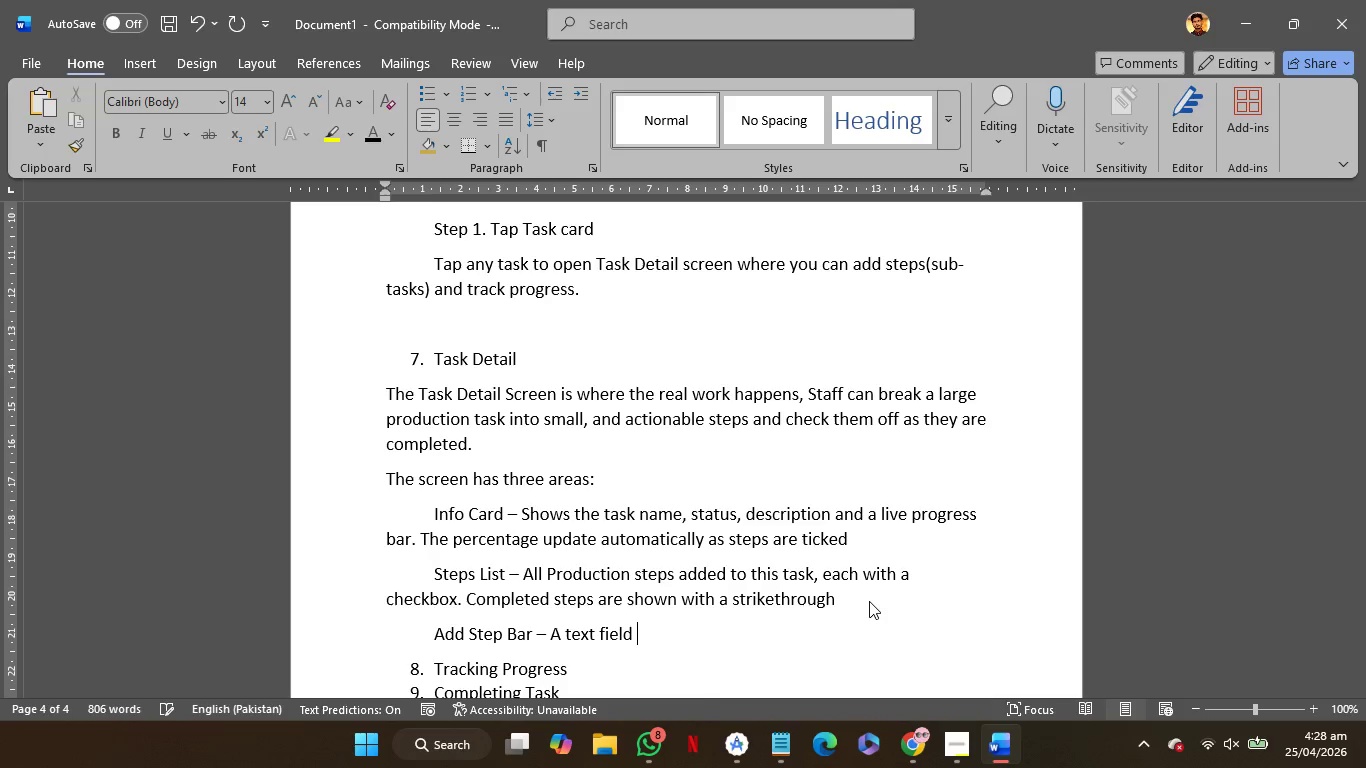 
key(ArrowRight)
 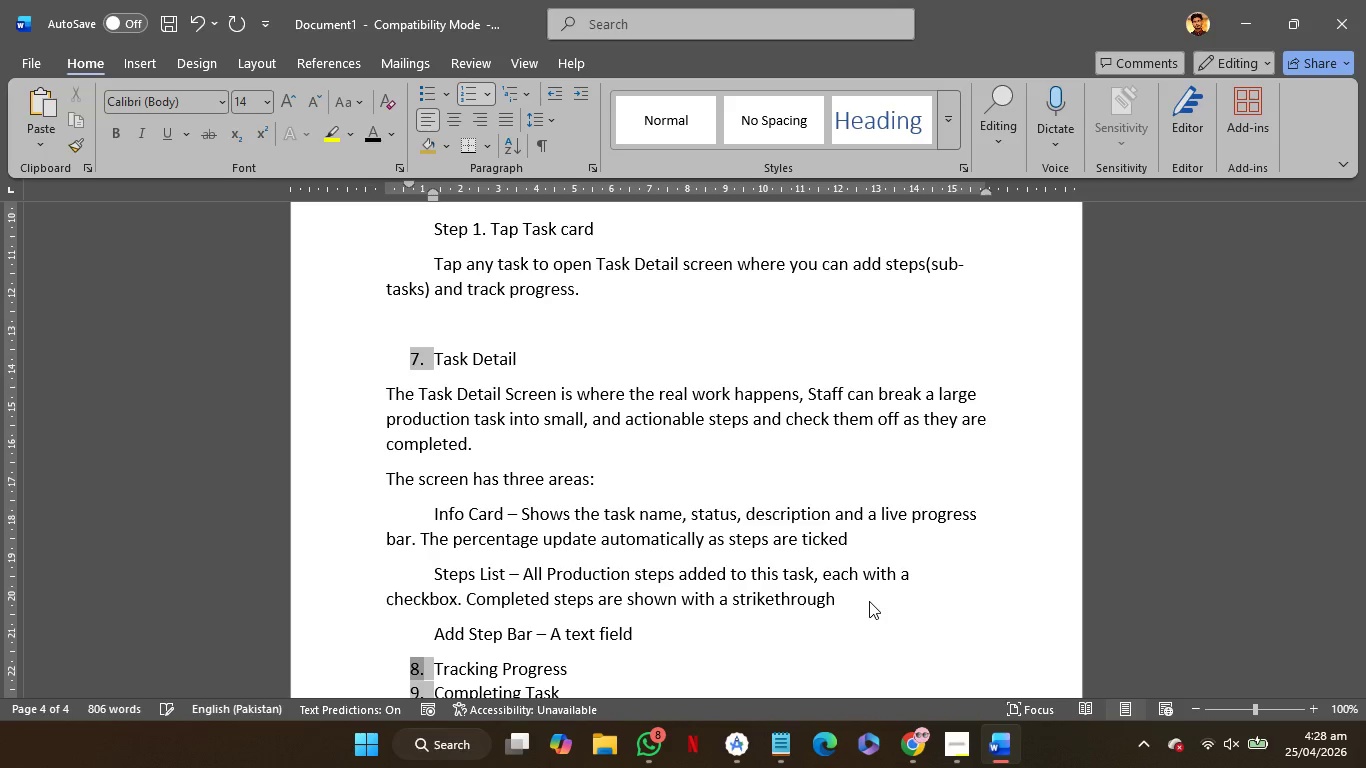 
key(ArrowLeft)
 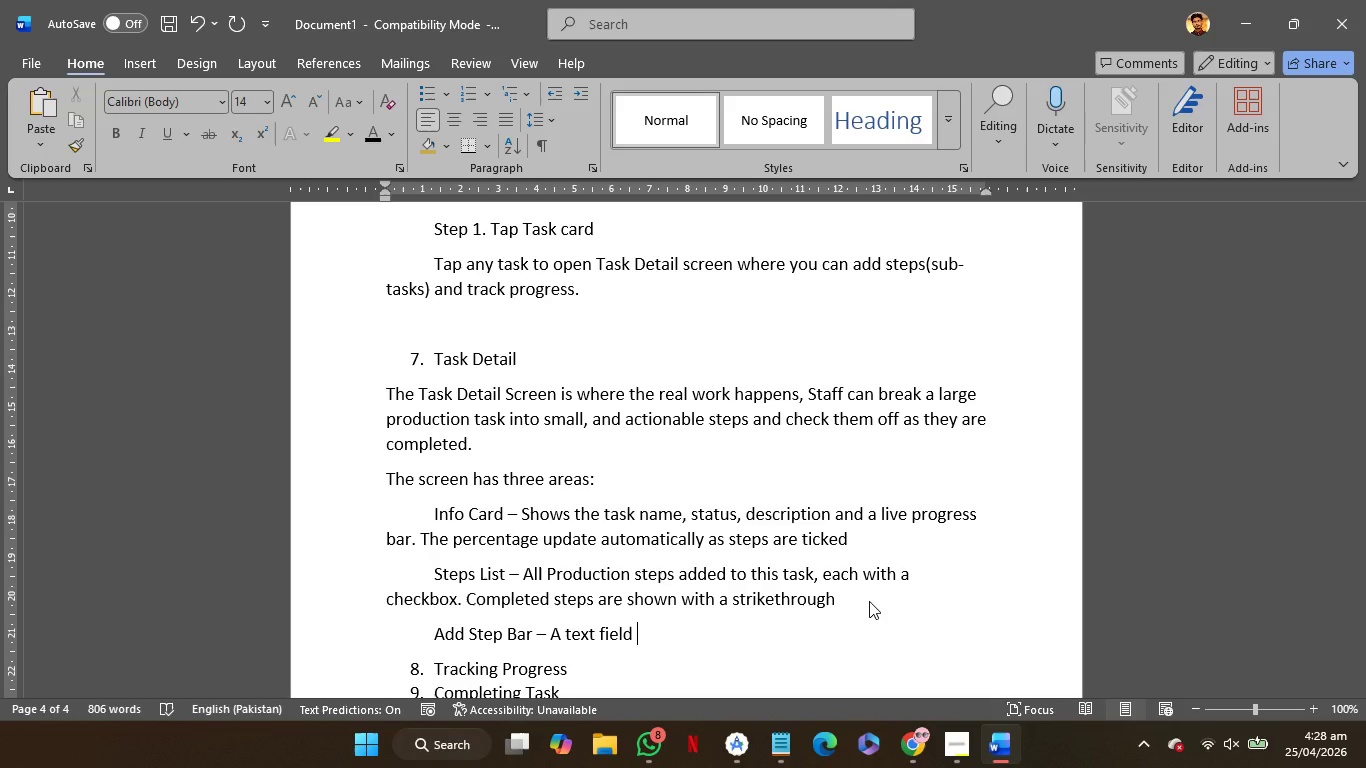 
type(and Add button at the bottom for creating new steps(sub-taks)
 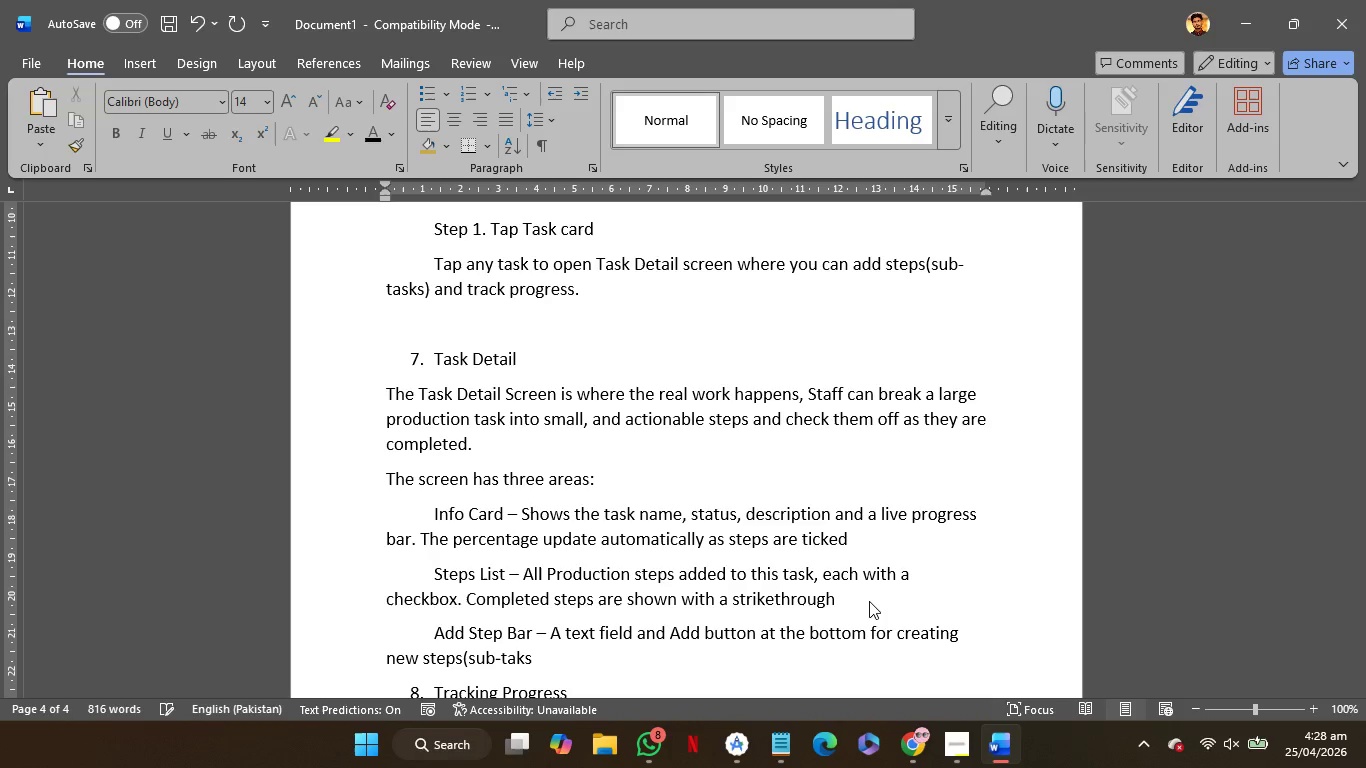 
key(ArrowLeft)
 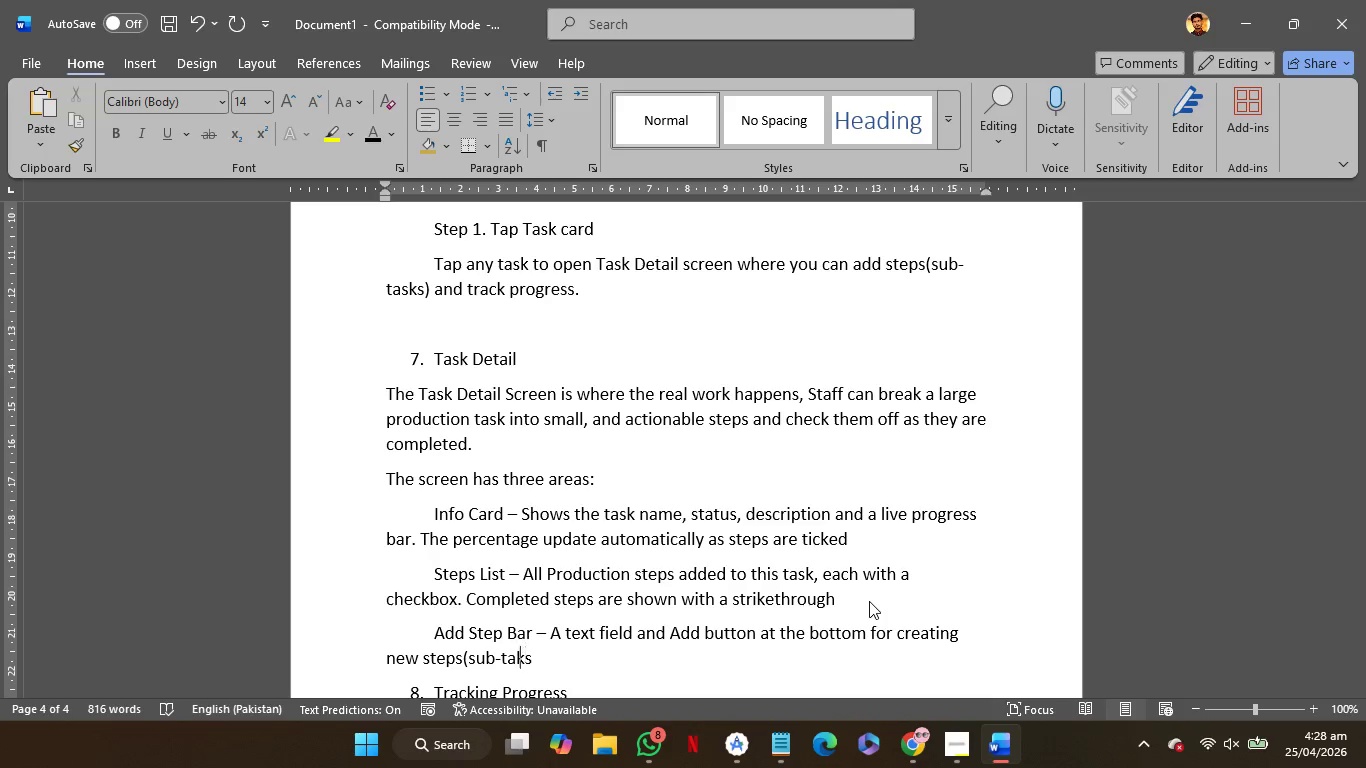 
key(ArrowLeft)
 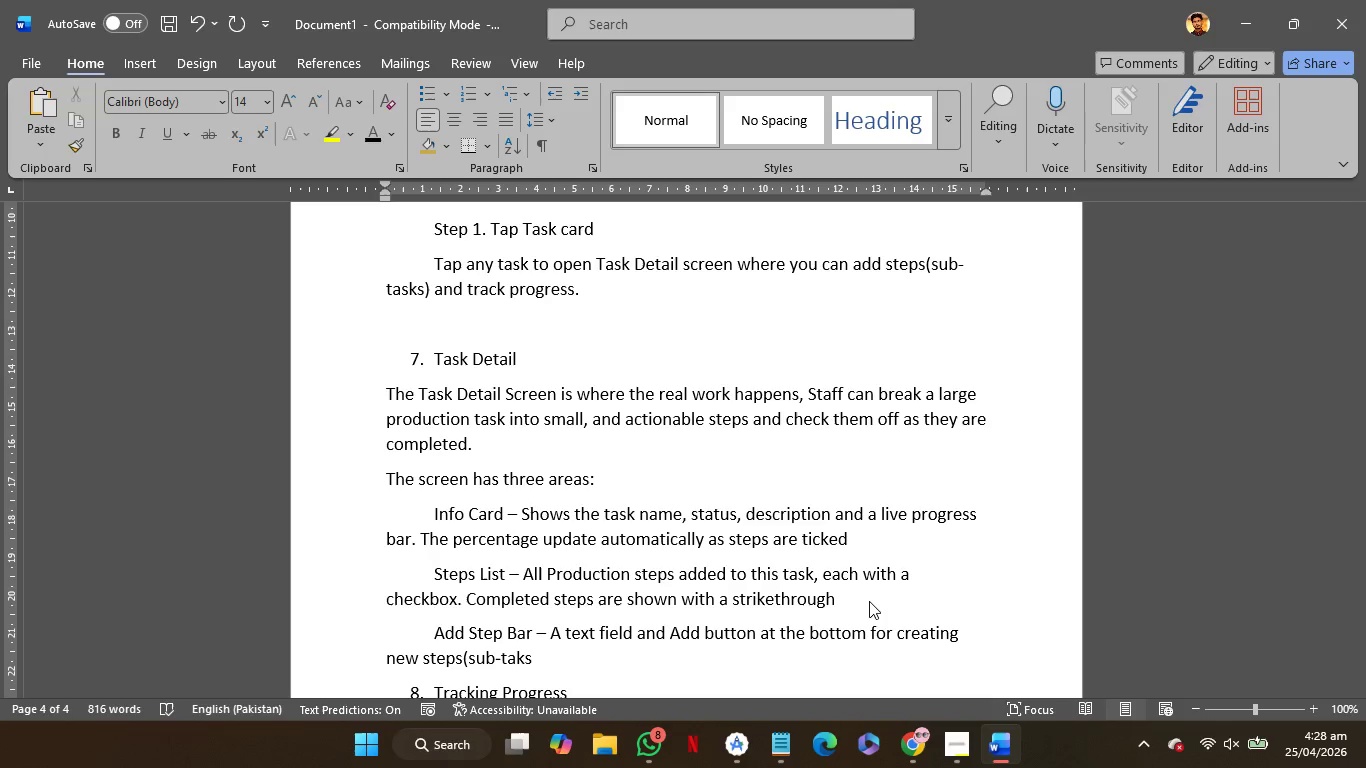 
key(S)
 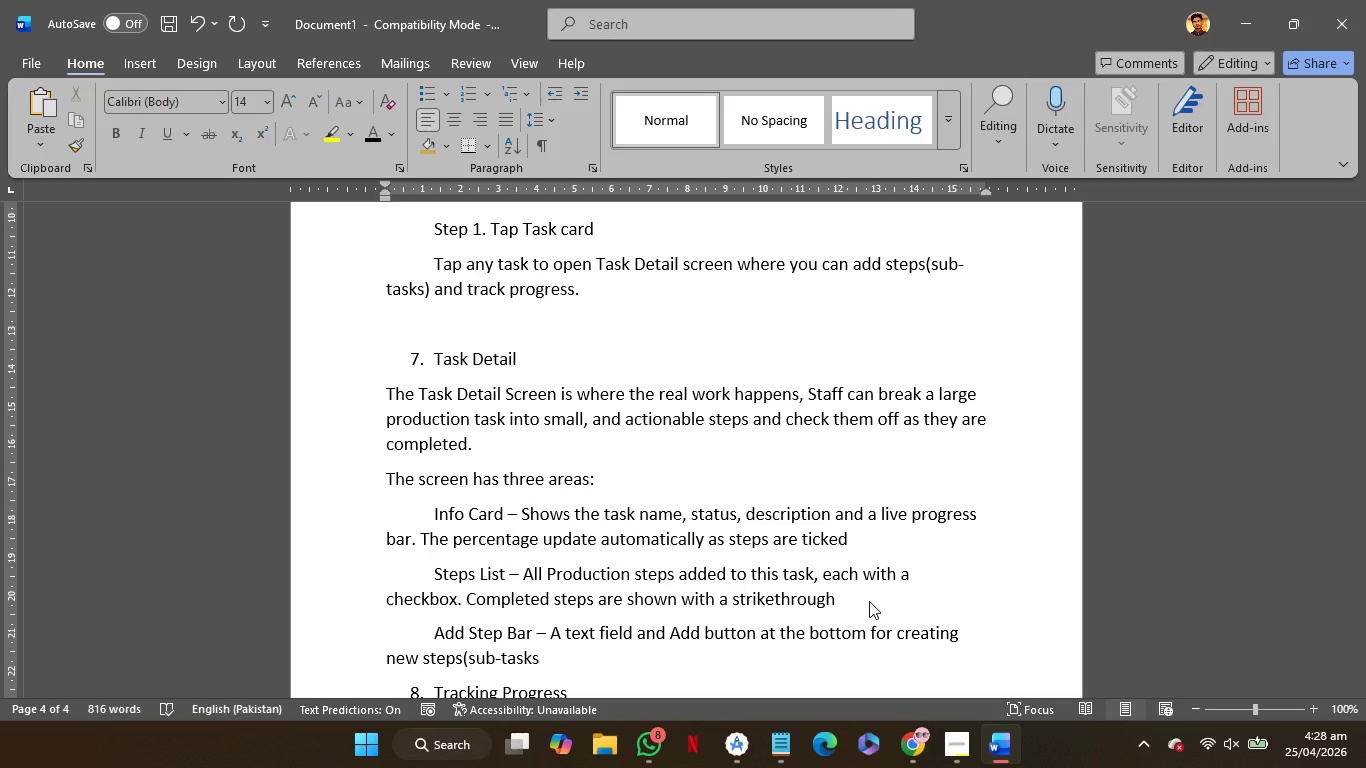 
key(ArrowRight)
 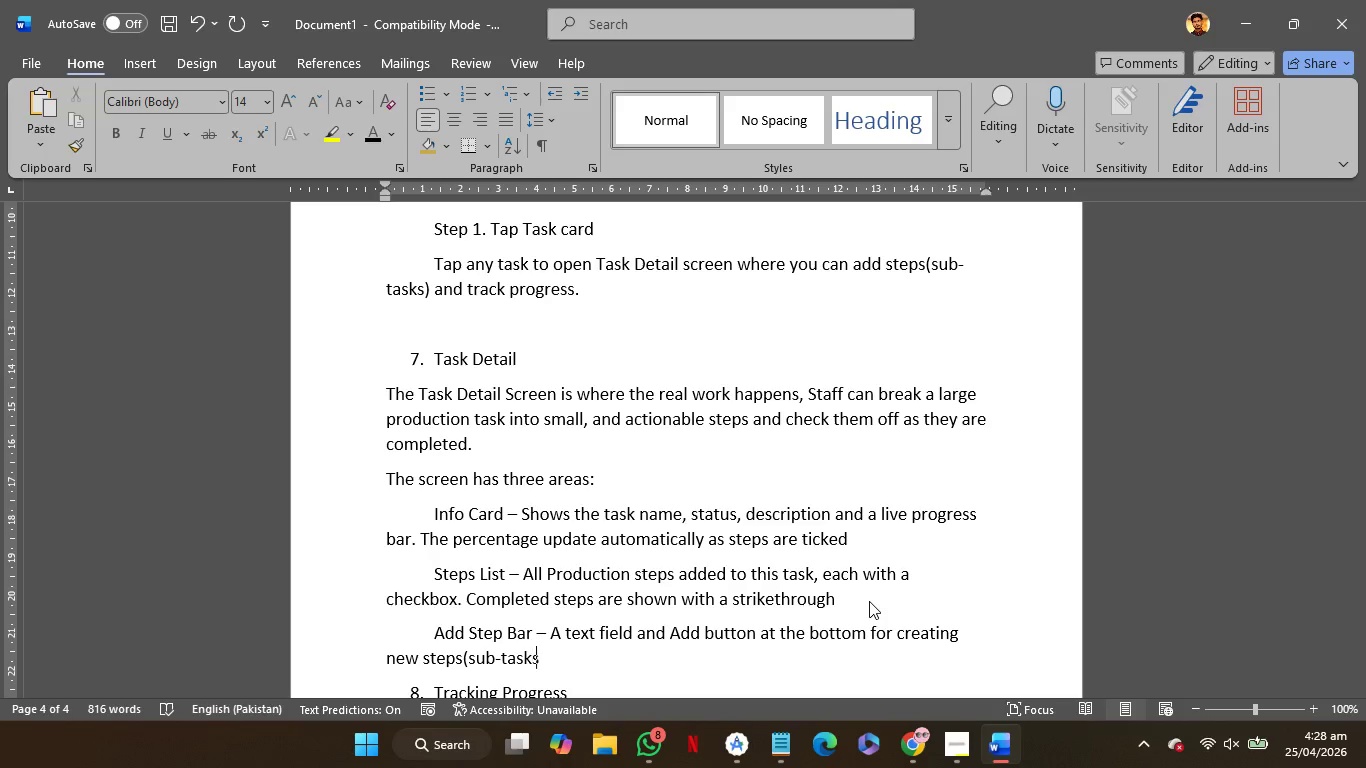 
key(ArrowRight)
 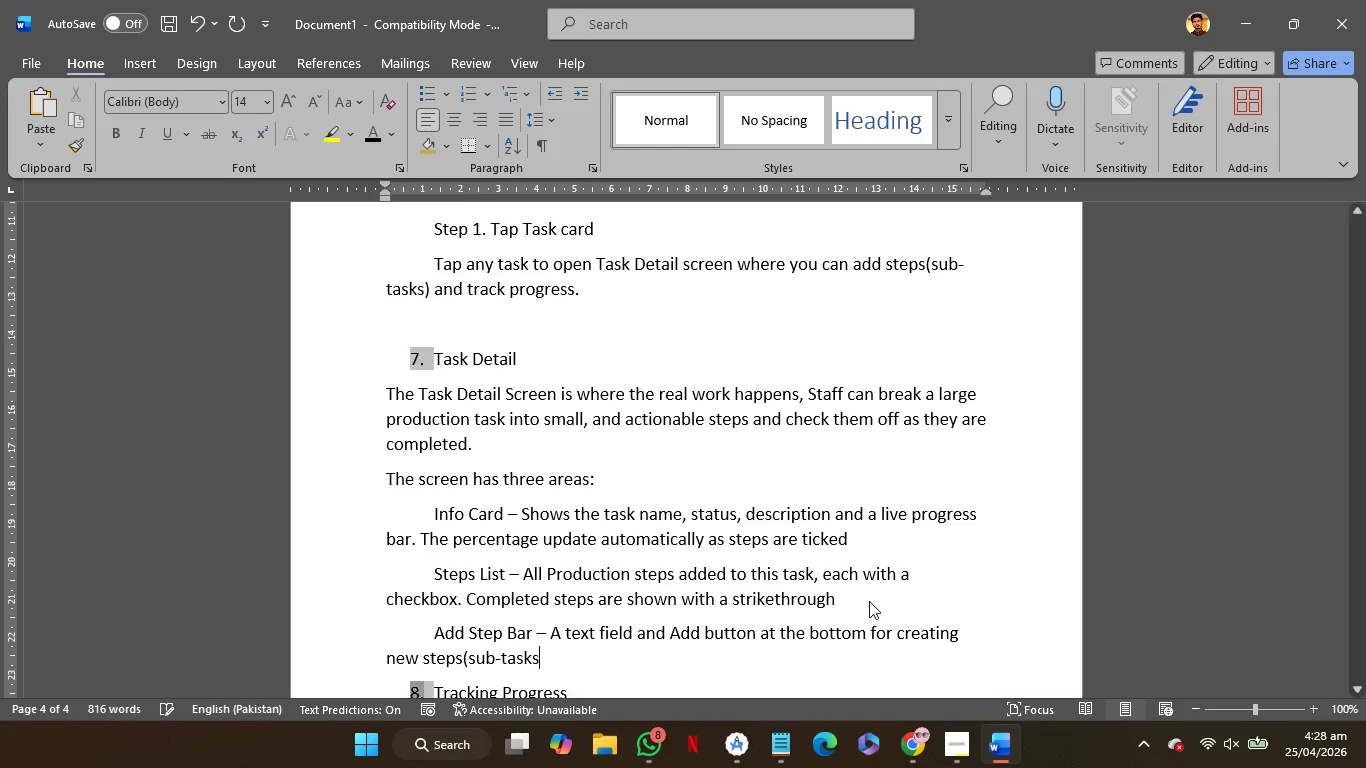 
key(ArrowRight)
 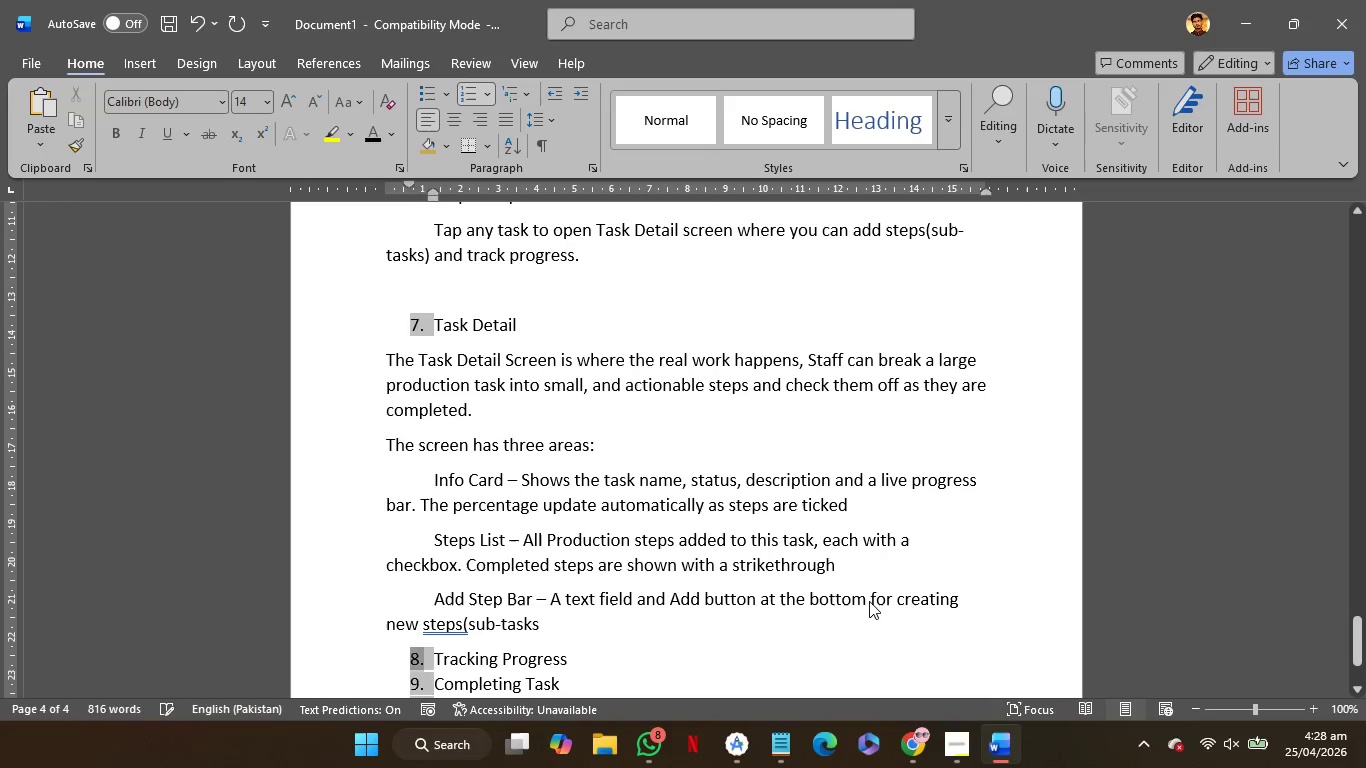 
key(ArrowLeft)
 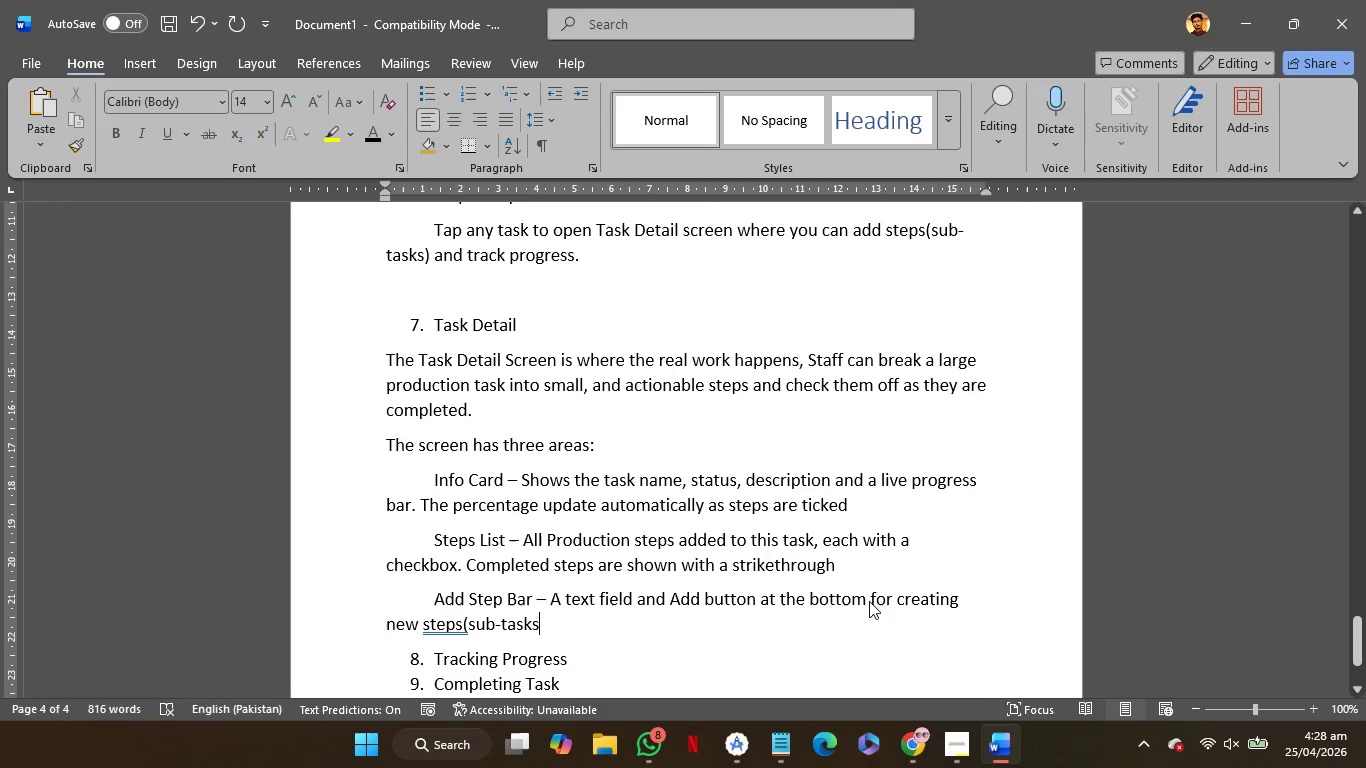 
key(Shift+0)
 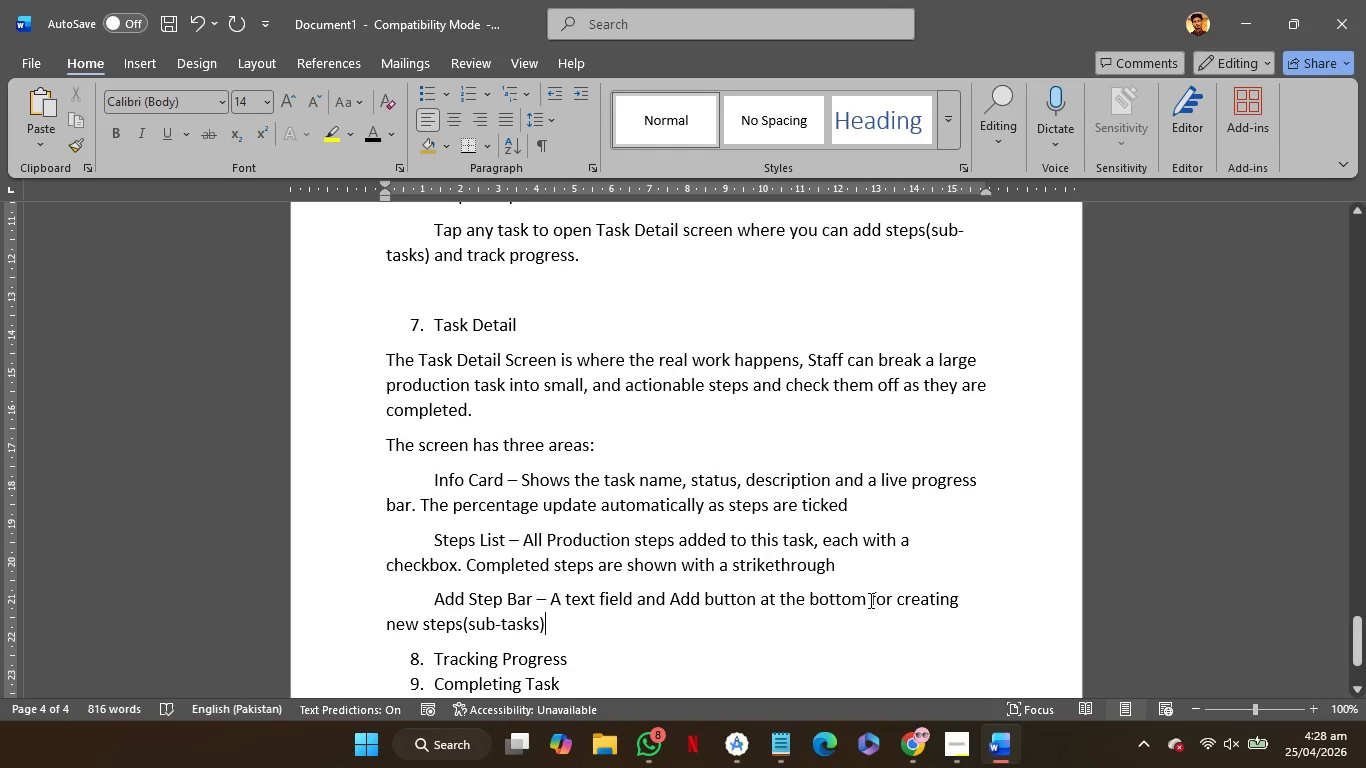 
hold_key(key=ArrowLeft, duration=0.91)
 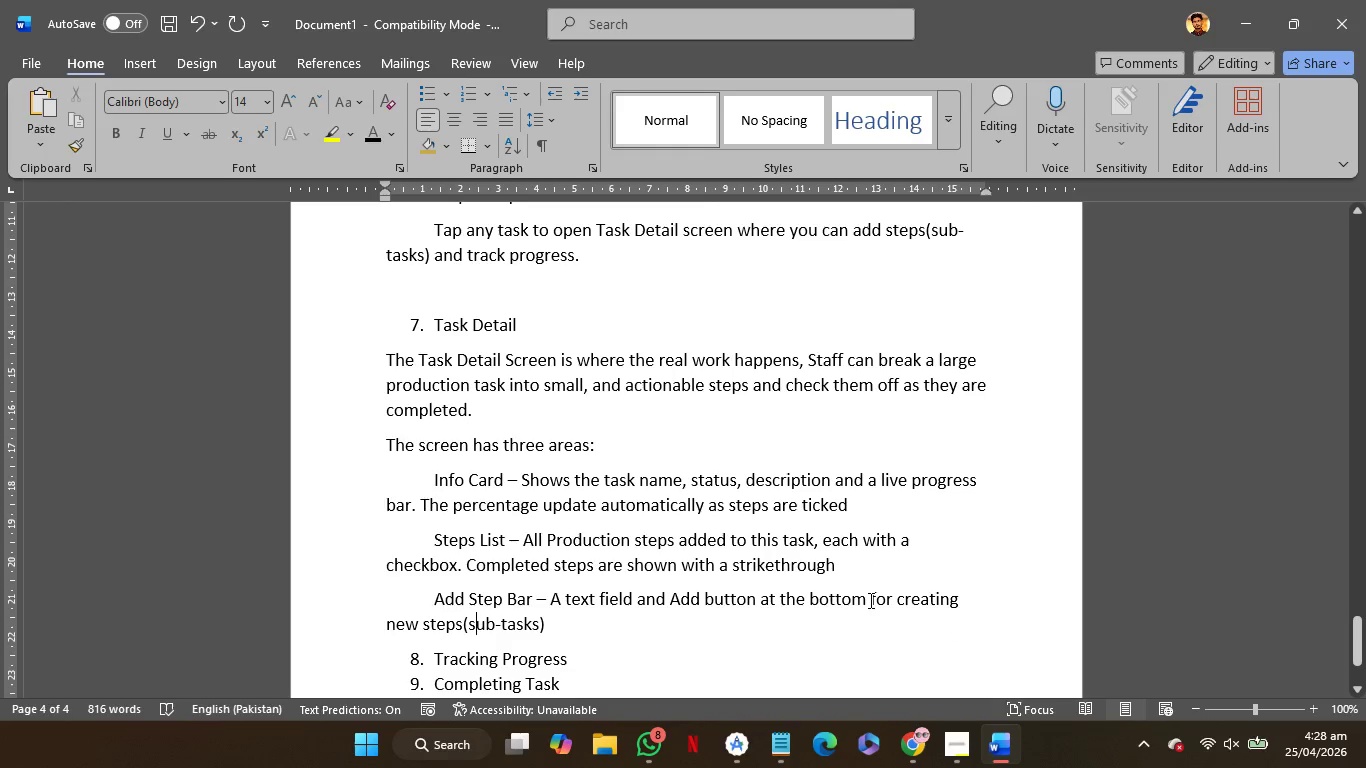 
key(ArrowLeft)
 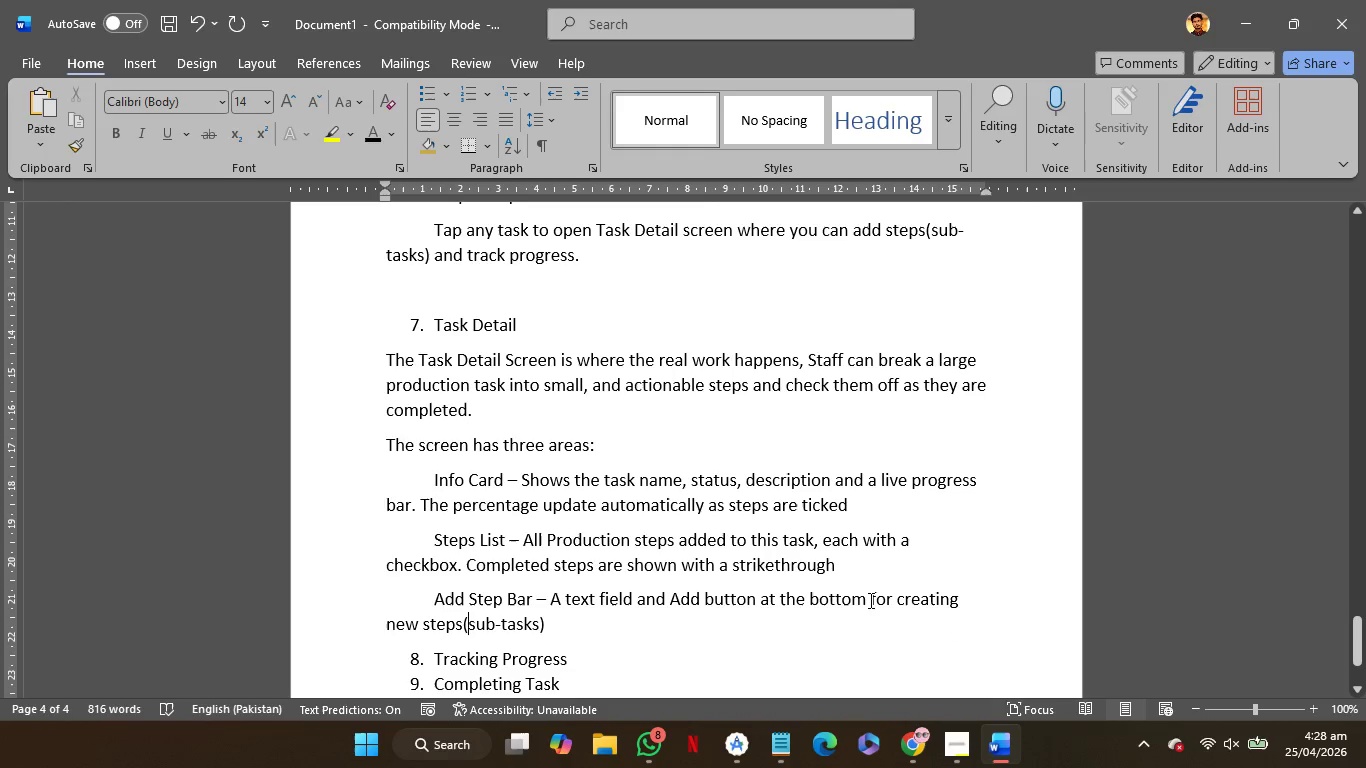 
key(ArrowLeft)
 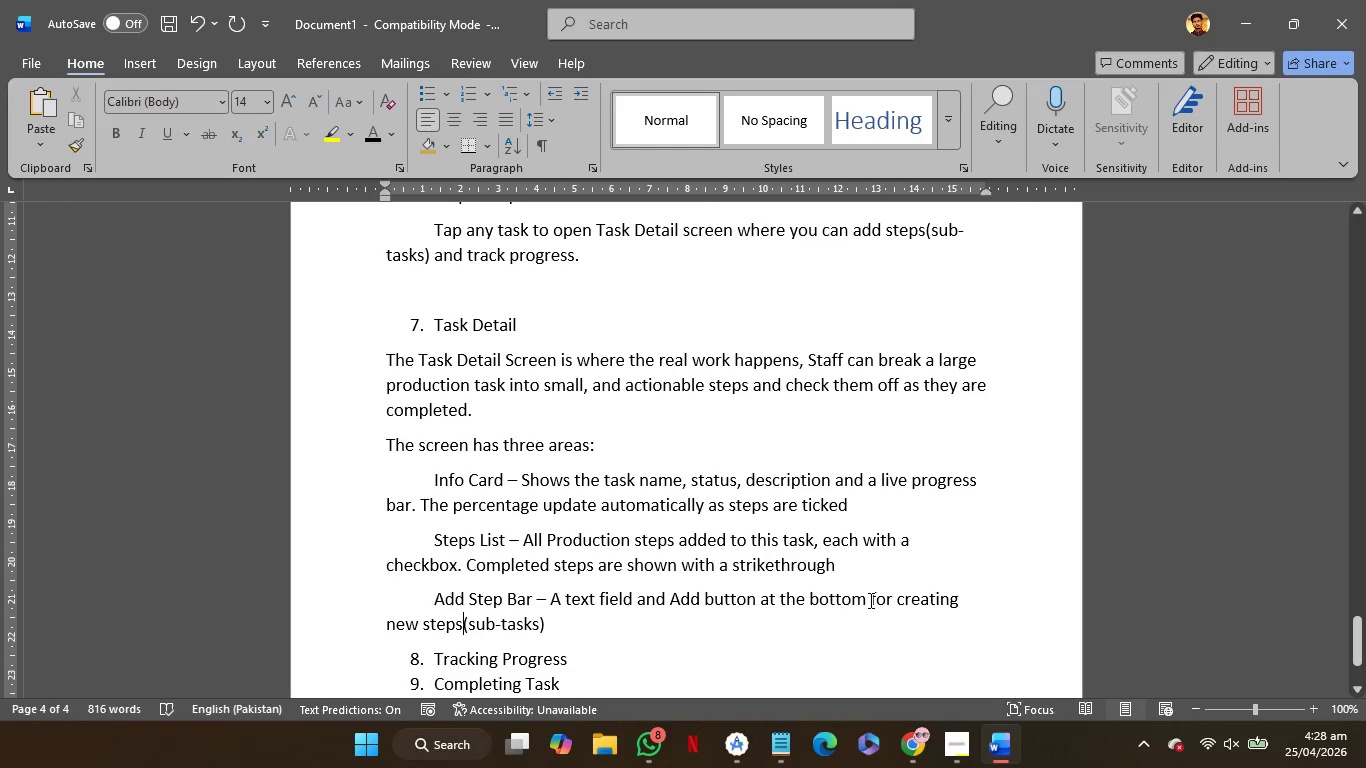 
key(Space)
 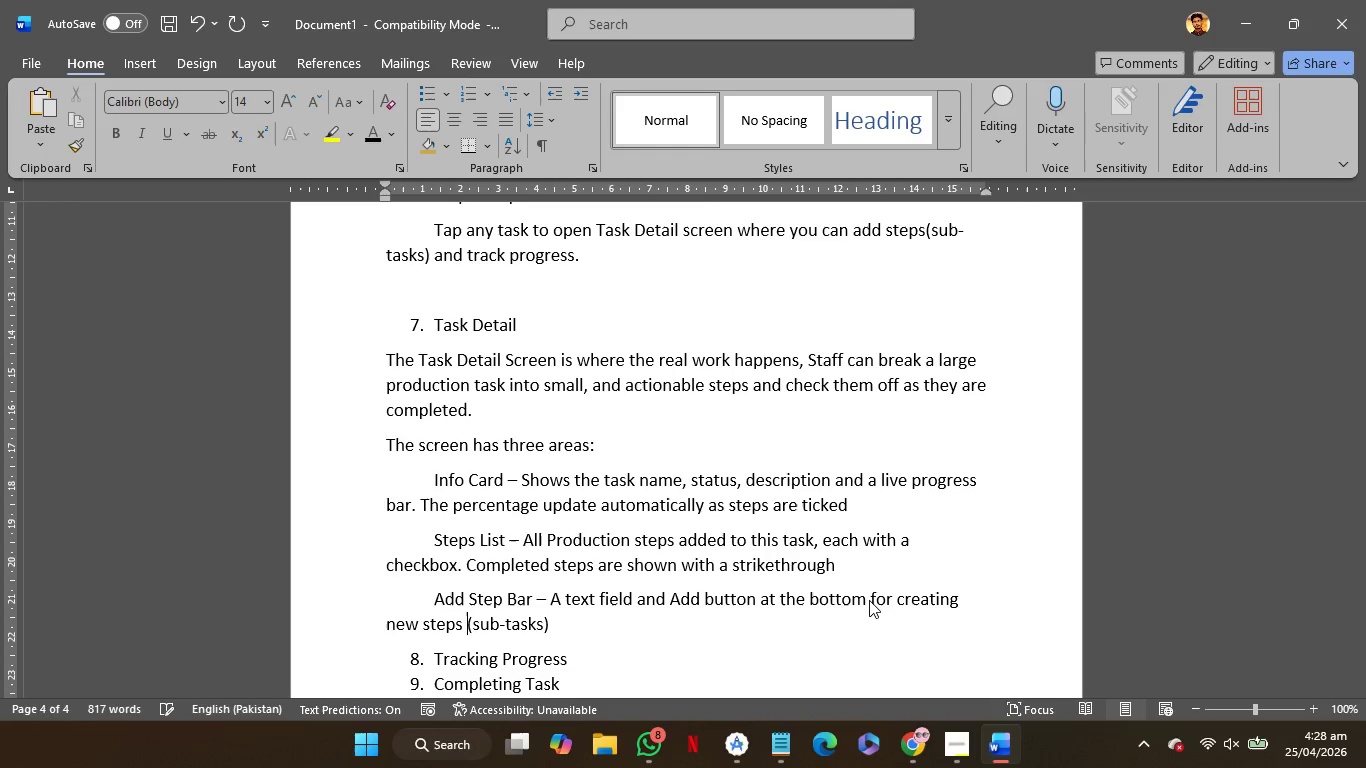 
hold_key(key=ArrowRight, duration=0.89)
 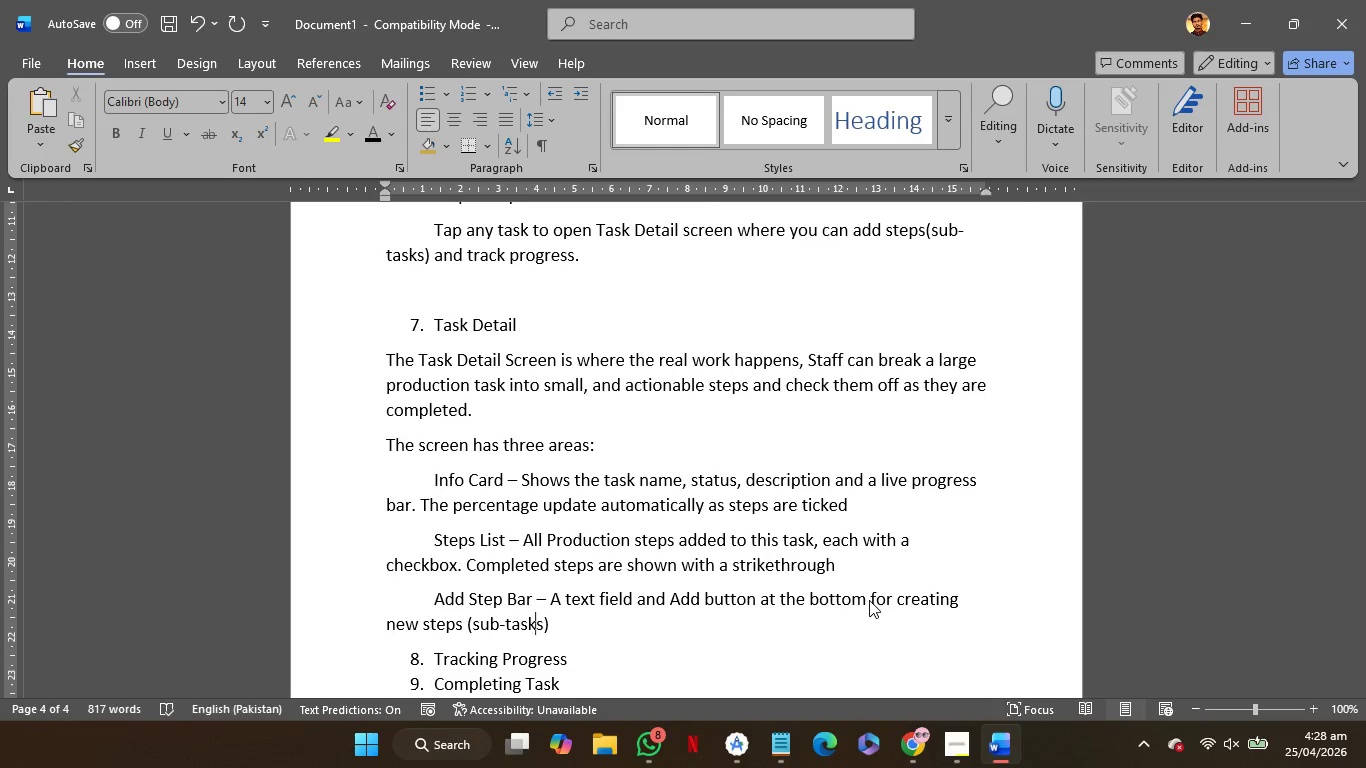 
key(ArrowRight)
 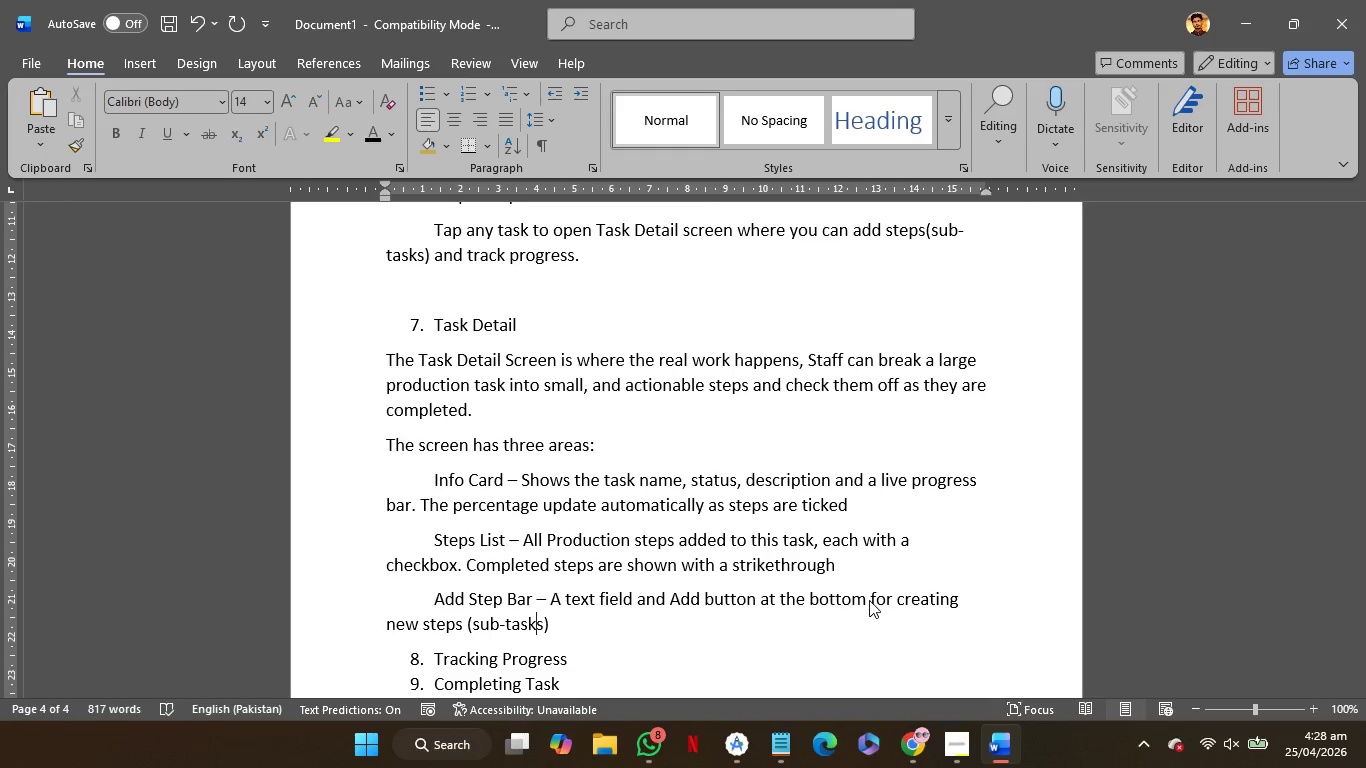 
key(ArrowRight)
 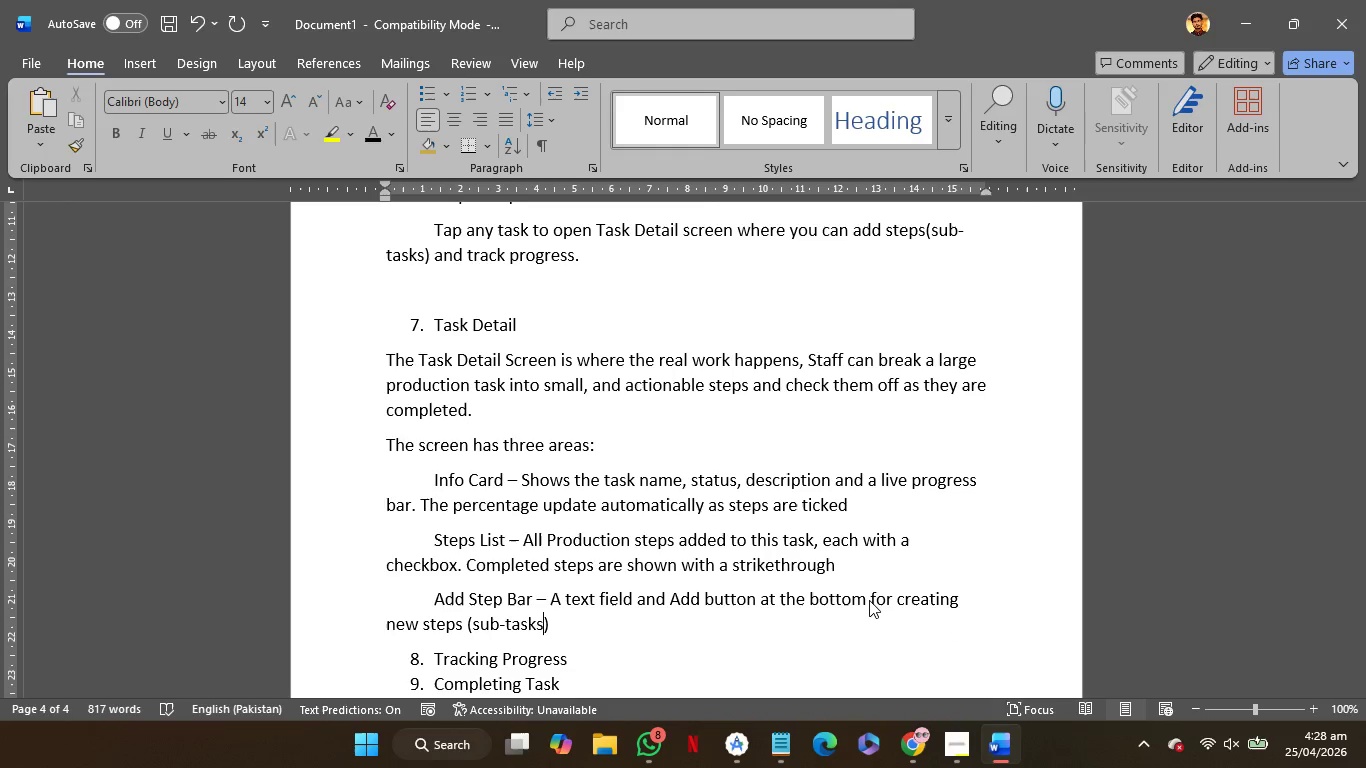 
key(ArrowRight)
 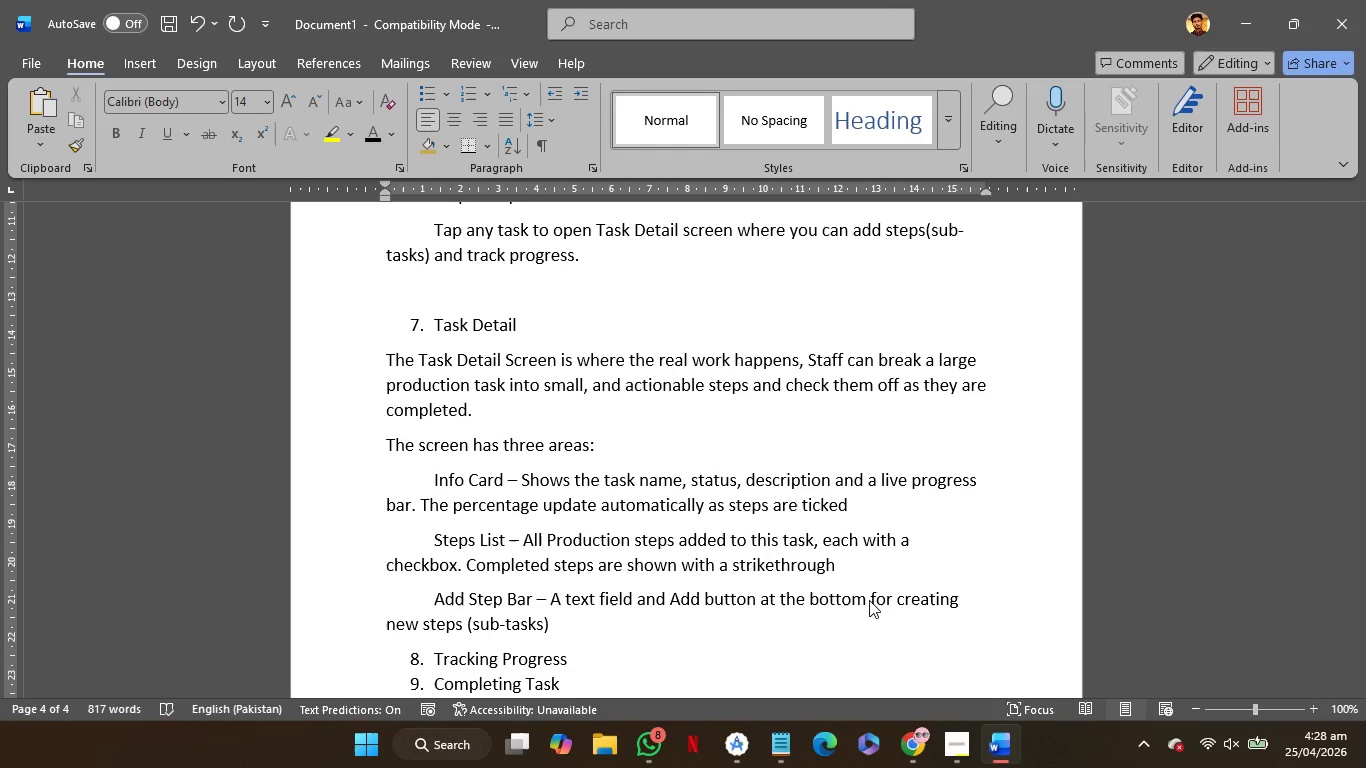 
key(Period)
 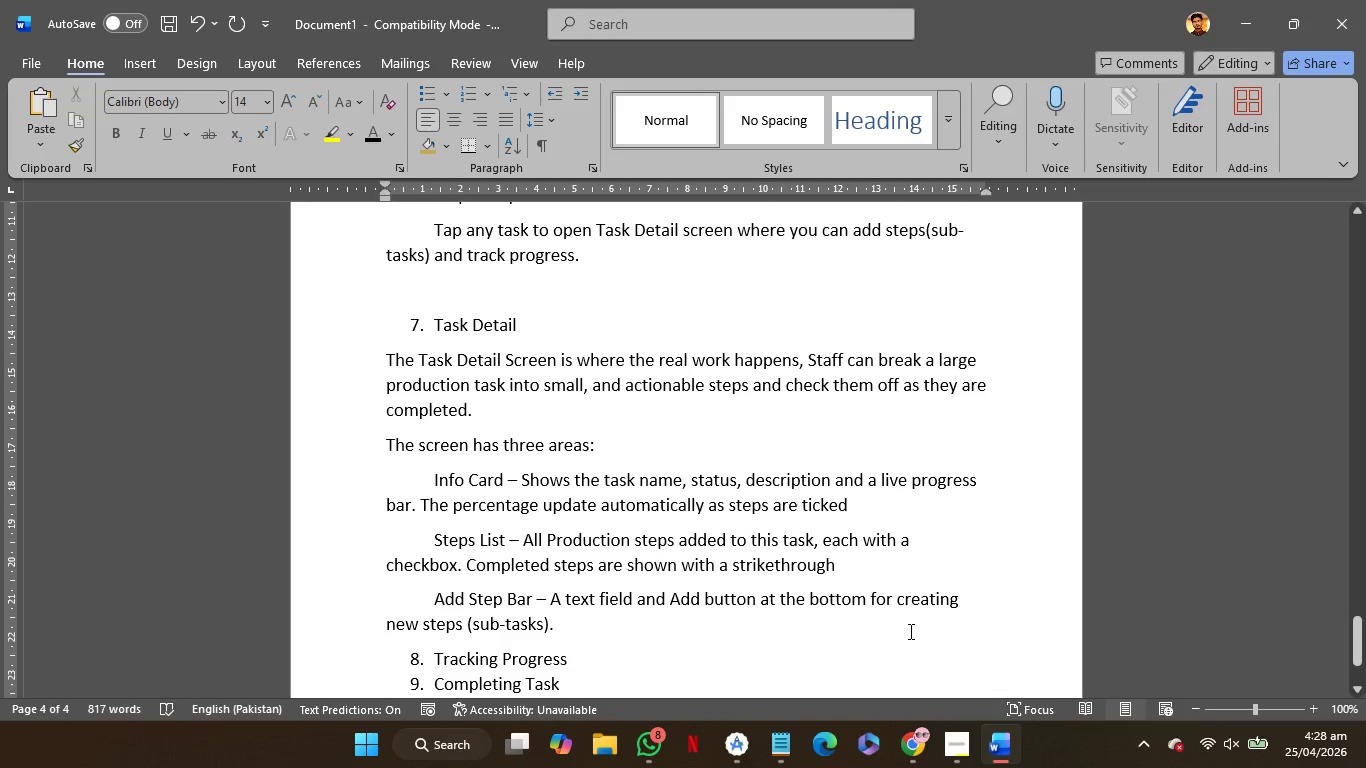 
wait(5.89)
 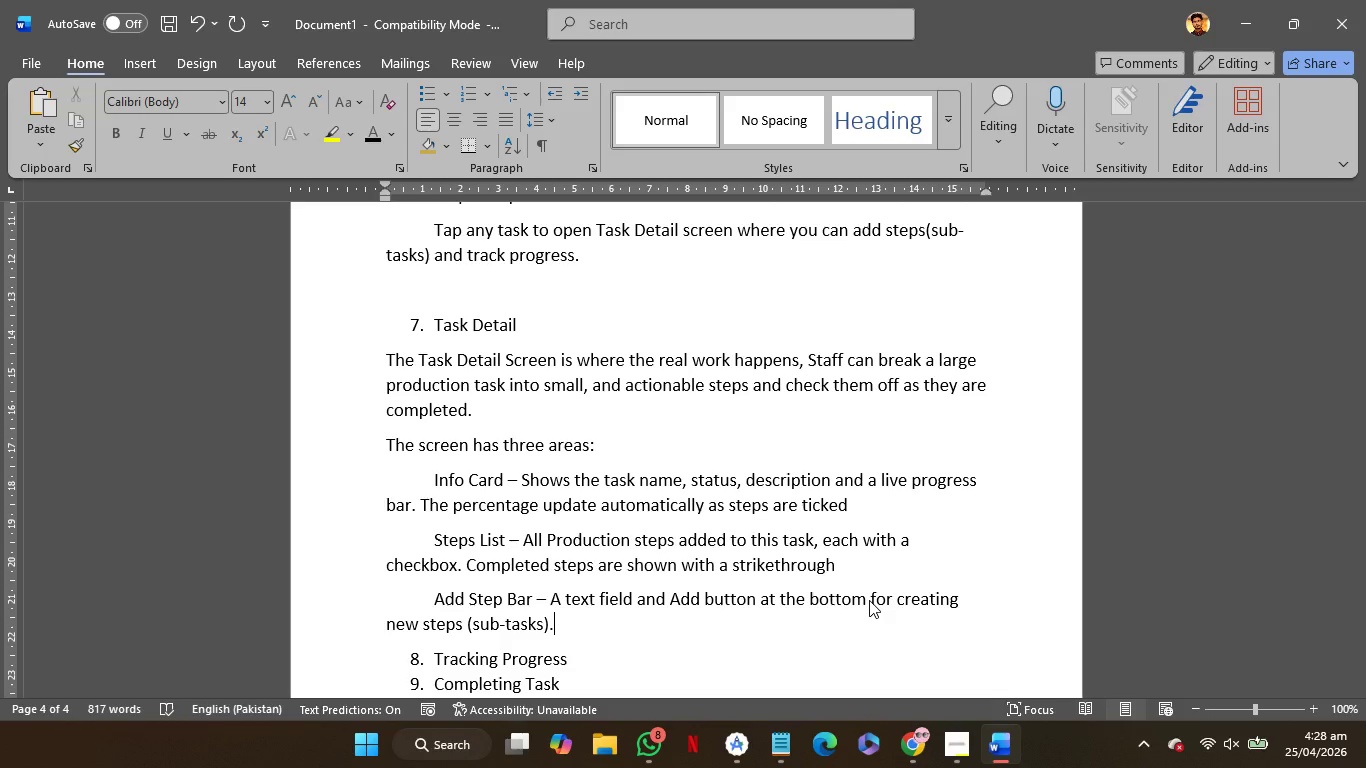 
key(Enter)
 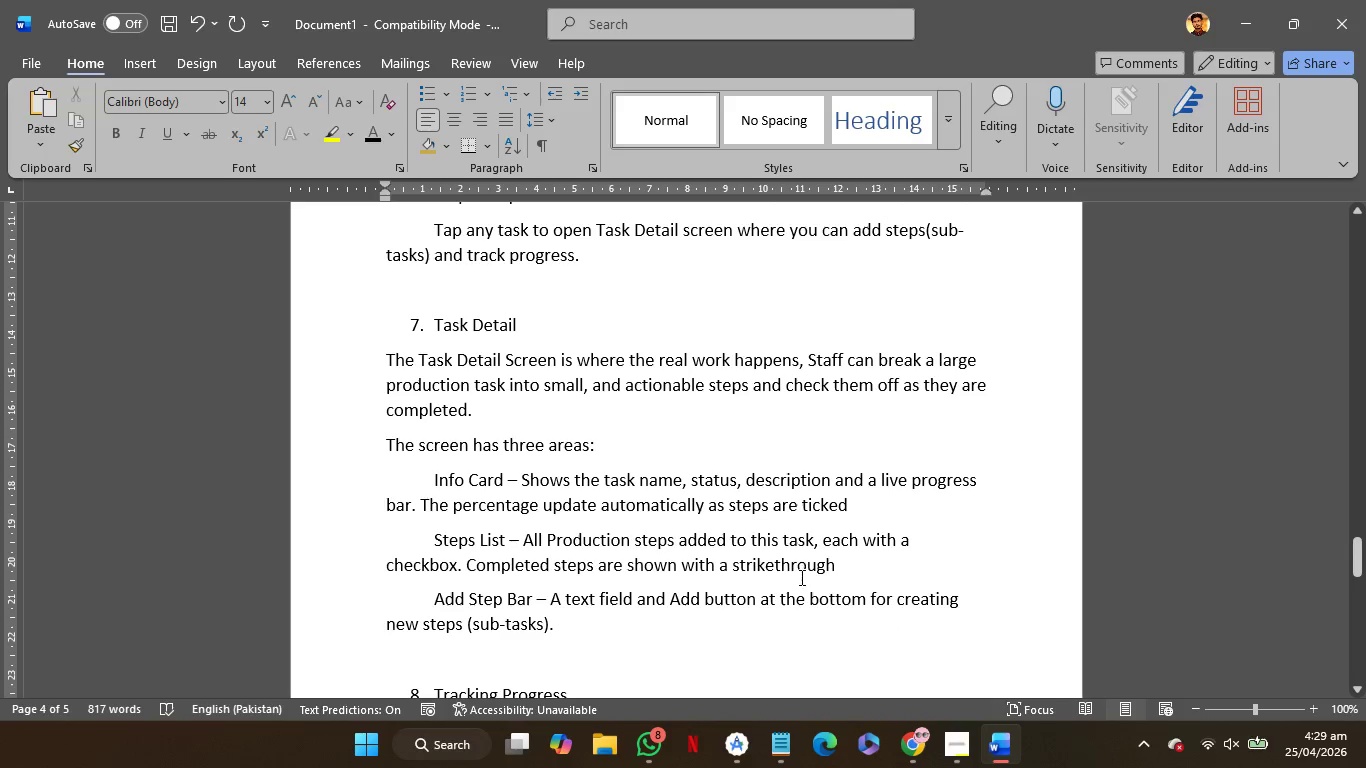 
scroll: coordinate [794, 600], scroll_direction: down, amount: 1.0
 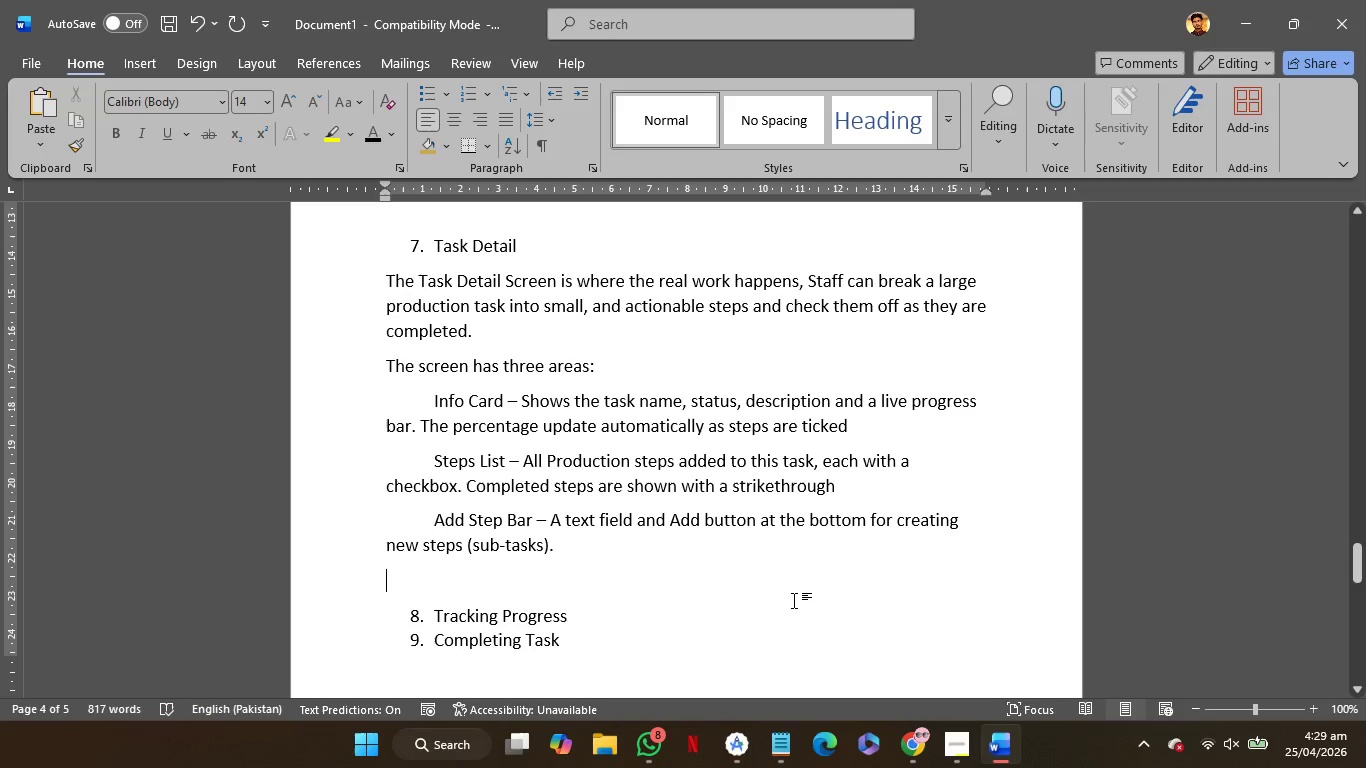 
scroll: coordinate [794, 600], scroll_direction: none, amount: 0.0
 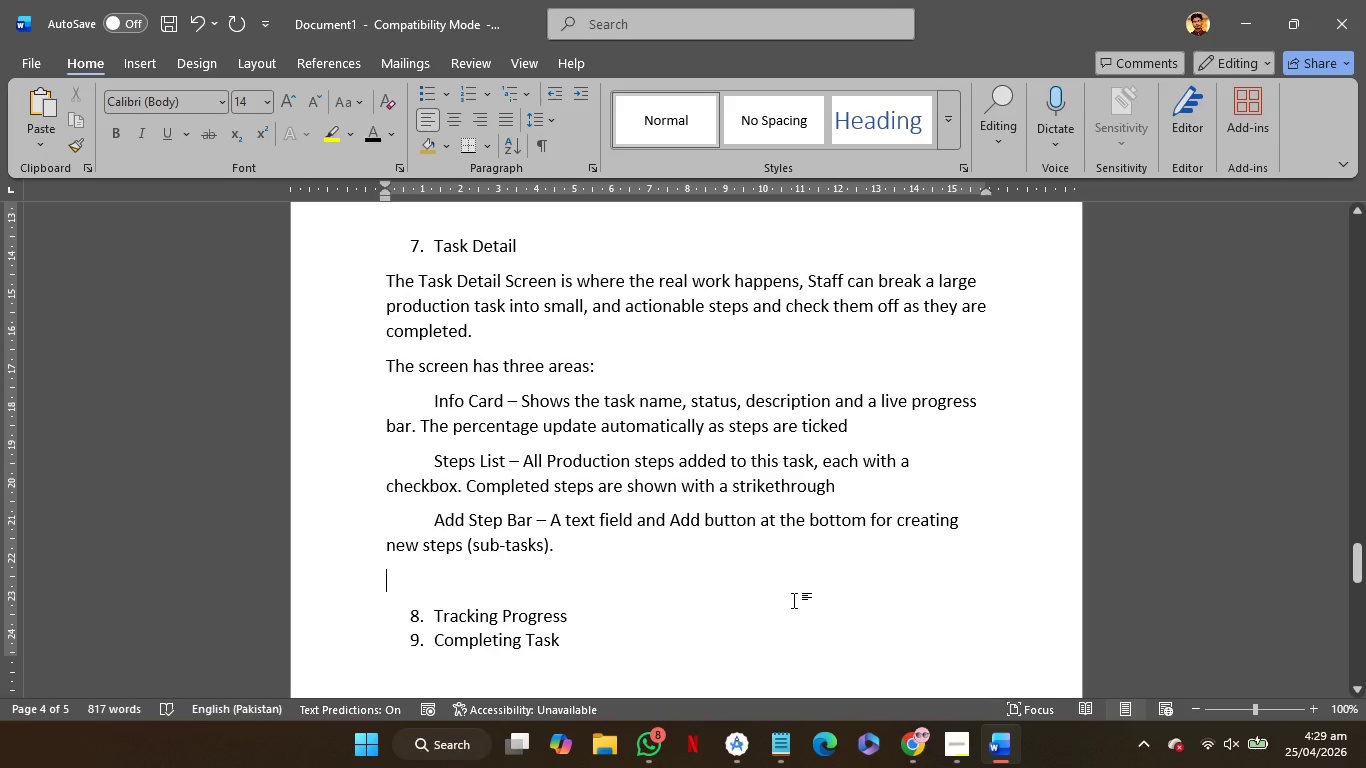 
scroll: coordinate [794, 600], scroll_direction: up, amount: 45.0
 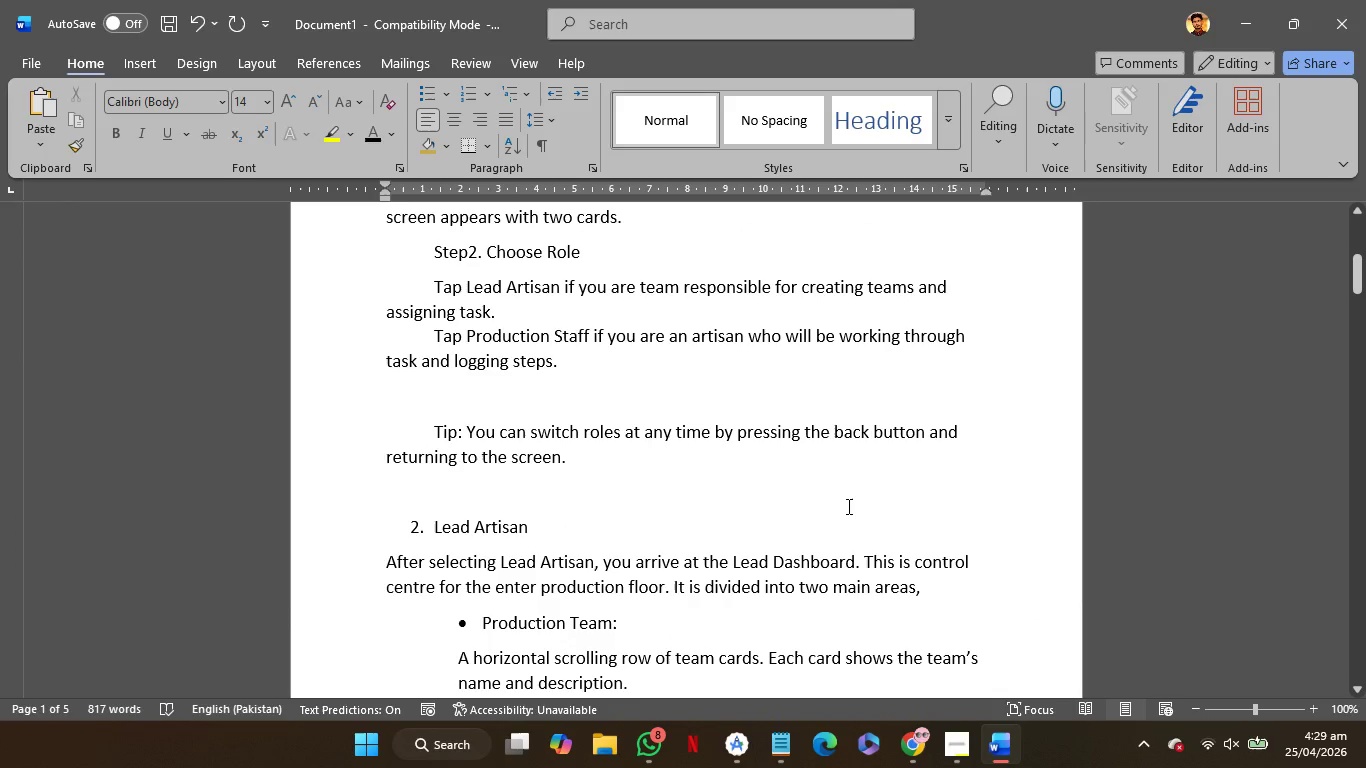 
scroll: coordinate [847, 506], scroll_direction: down, amount: 42.0
 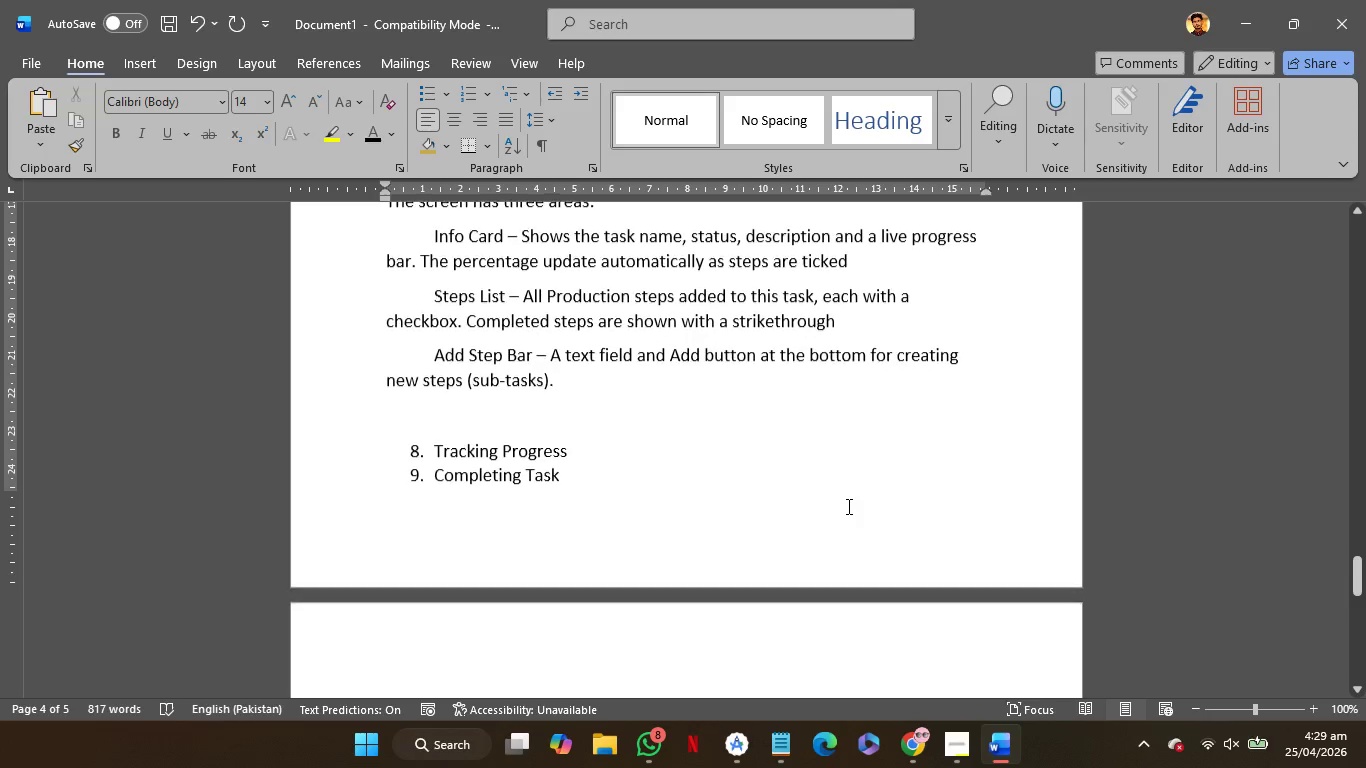 
scroll: coordinate [847, 506], scroll_direction: up, amount: 1.0
 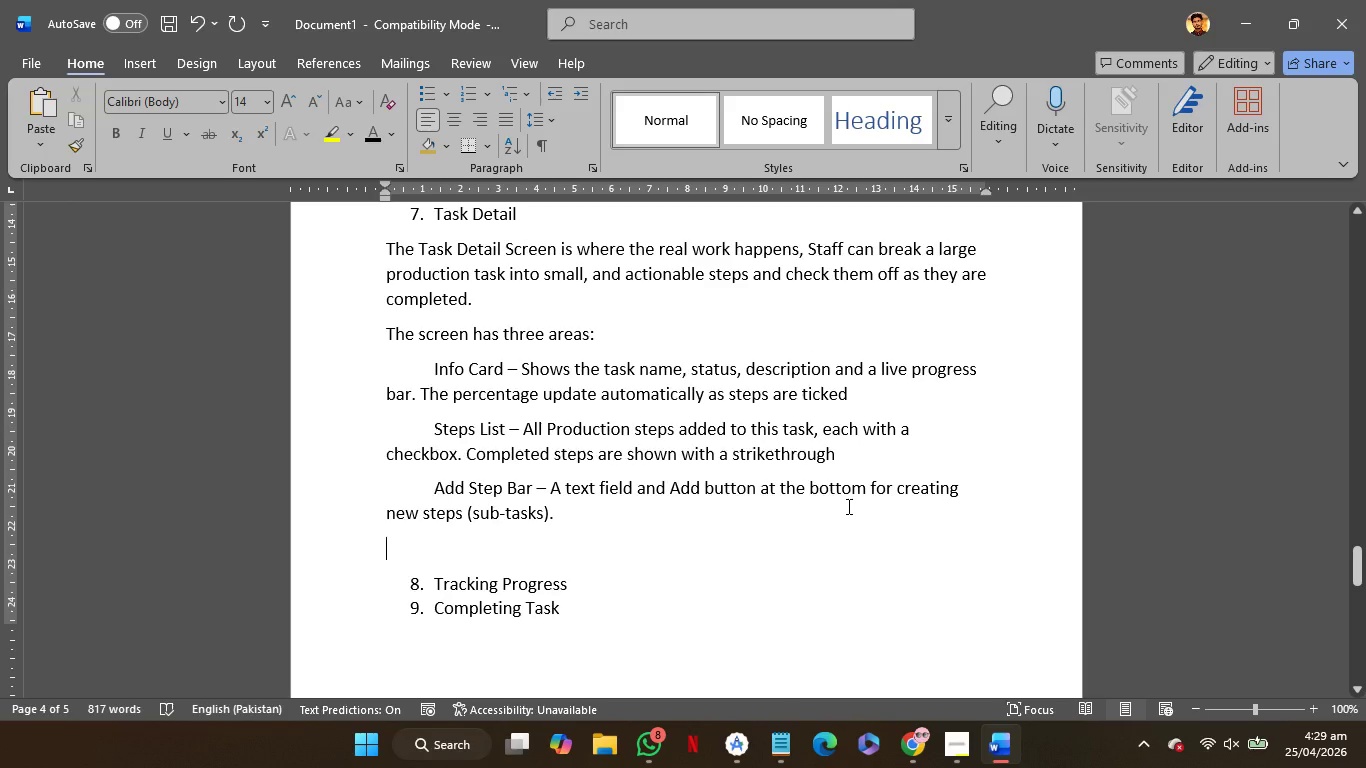 
scroll: coordinate [847, 506], scroll_direction: none, amount: 0.0
 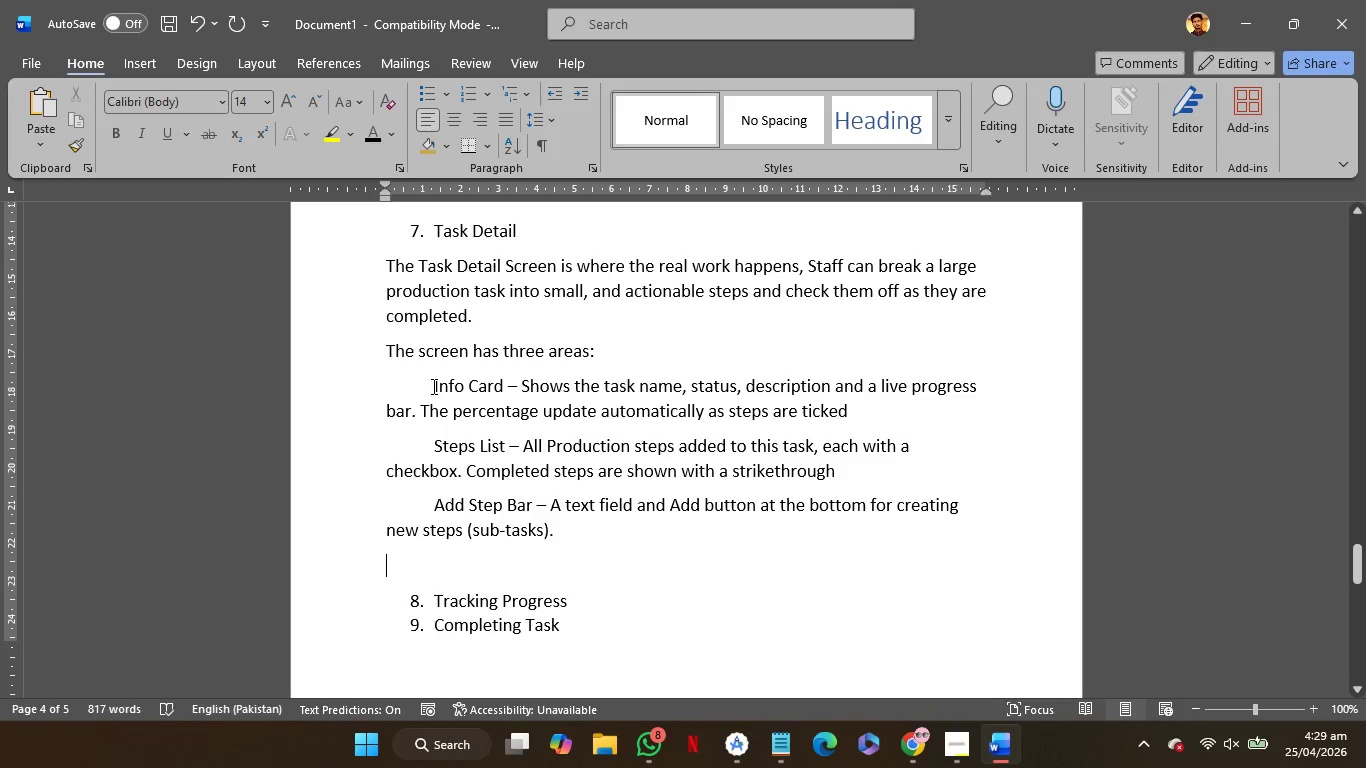 
left_click([432, 386])
 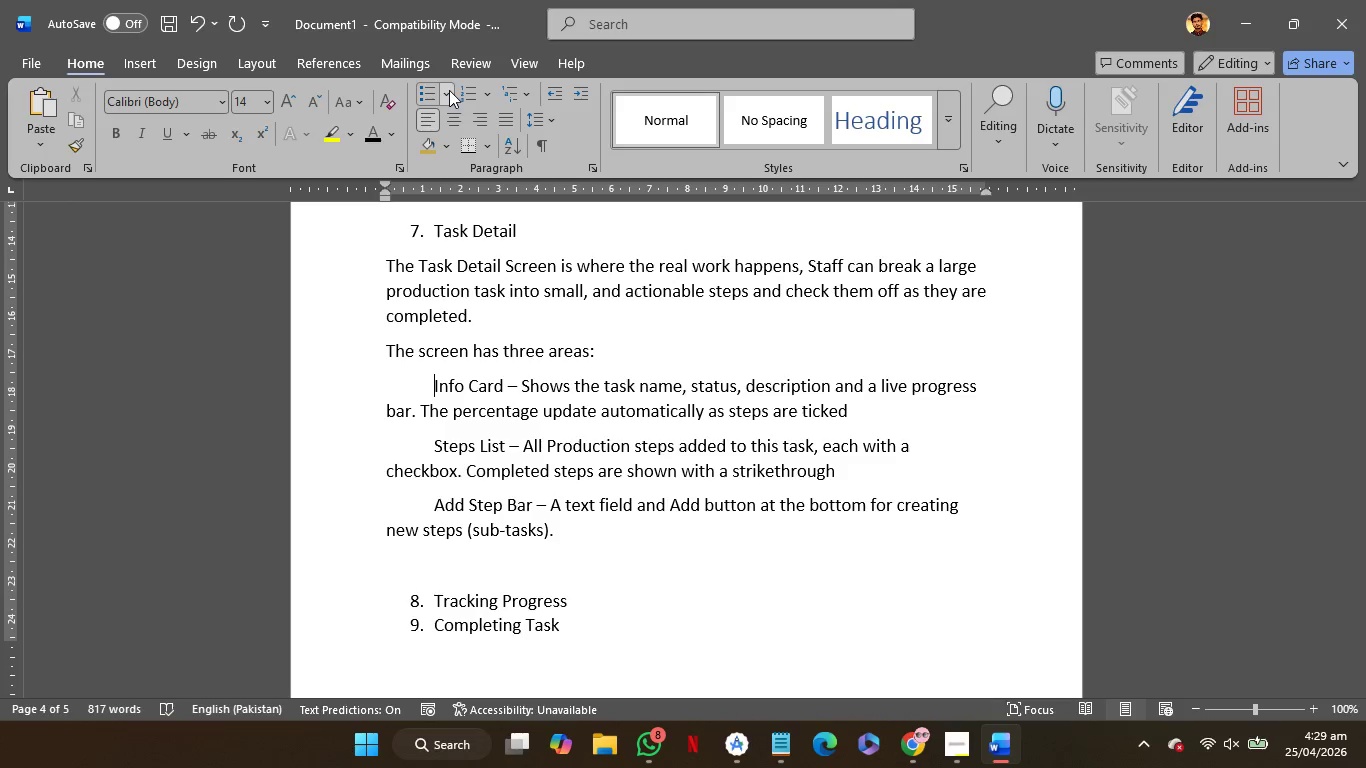 
left_click([451, 97])
 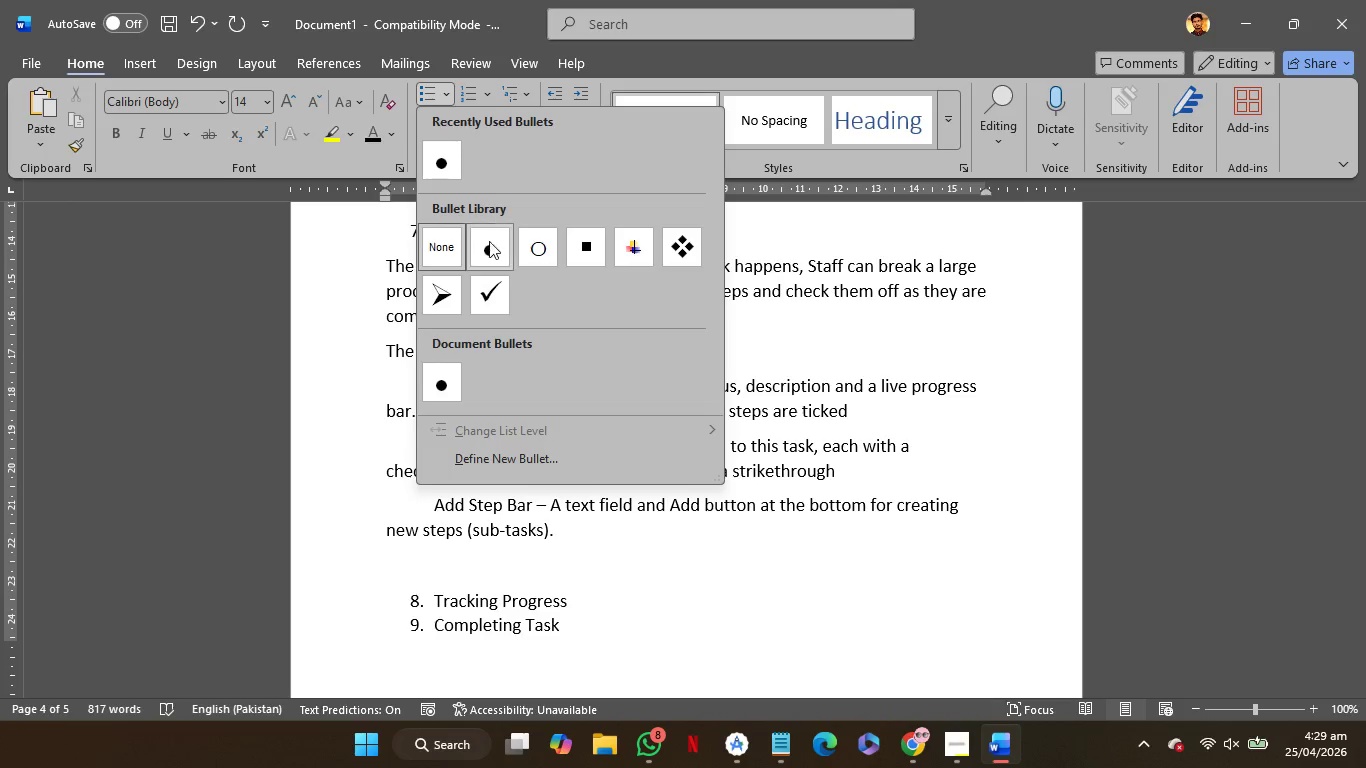 
left_click([489, 246])
 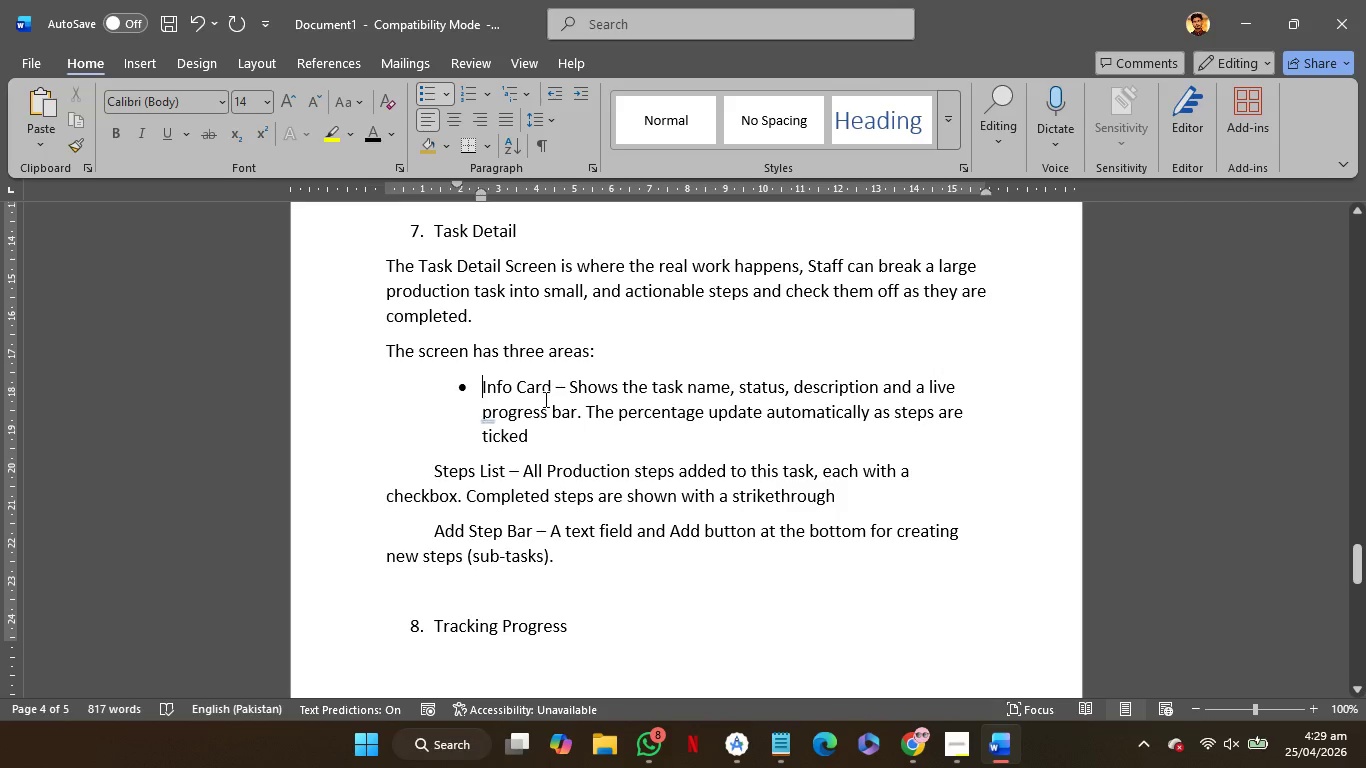 
left_click([570, 391])
 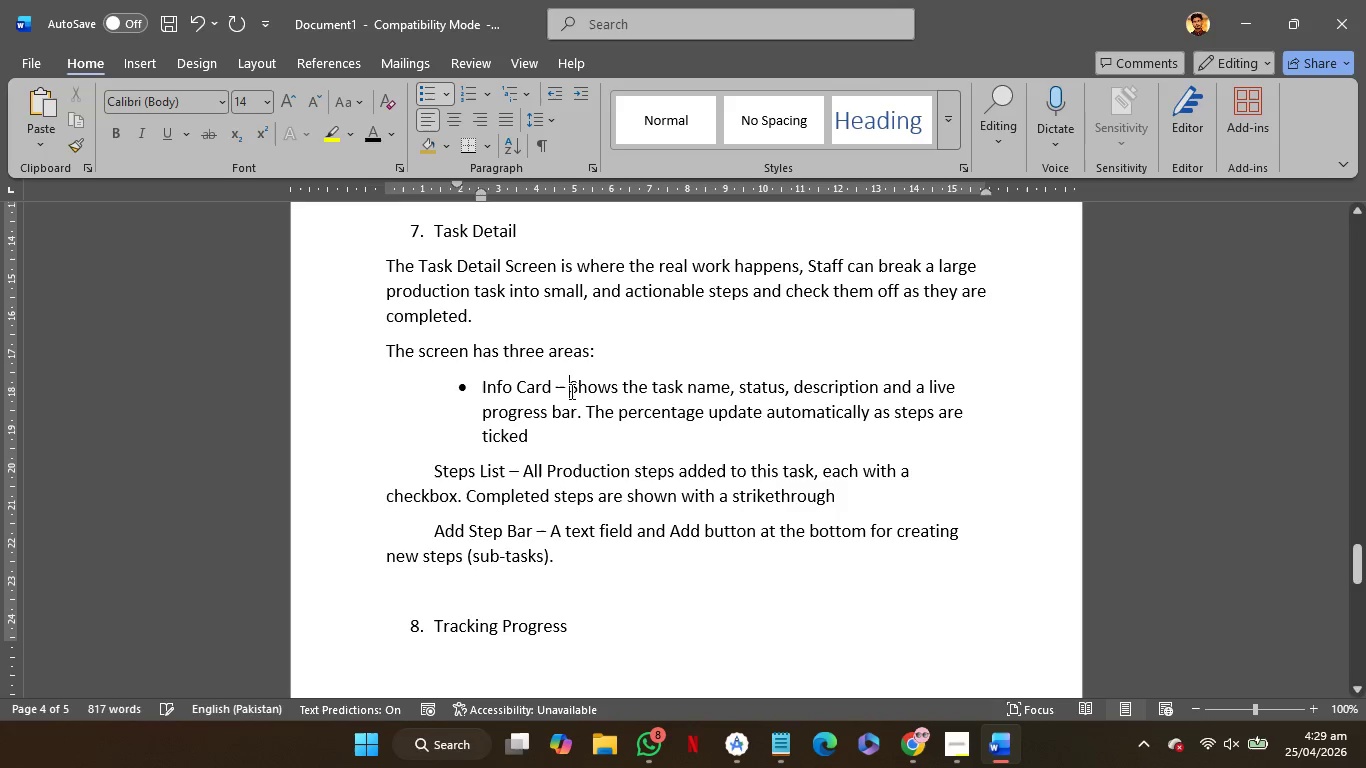 
key(Backspace)
 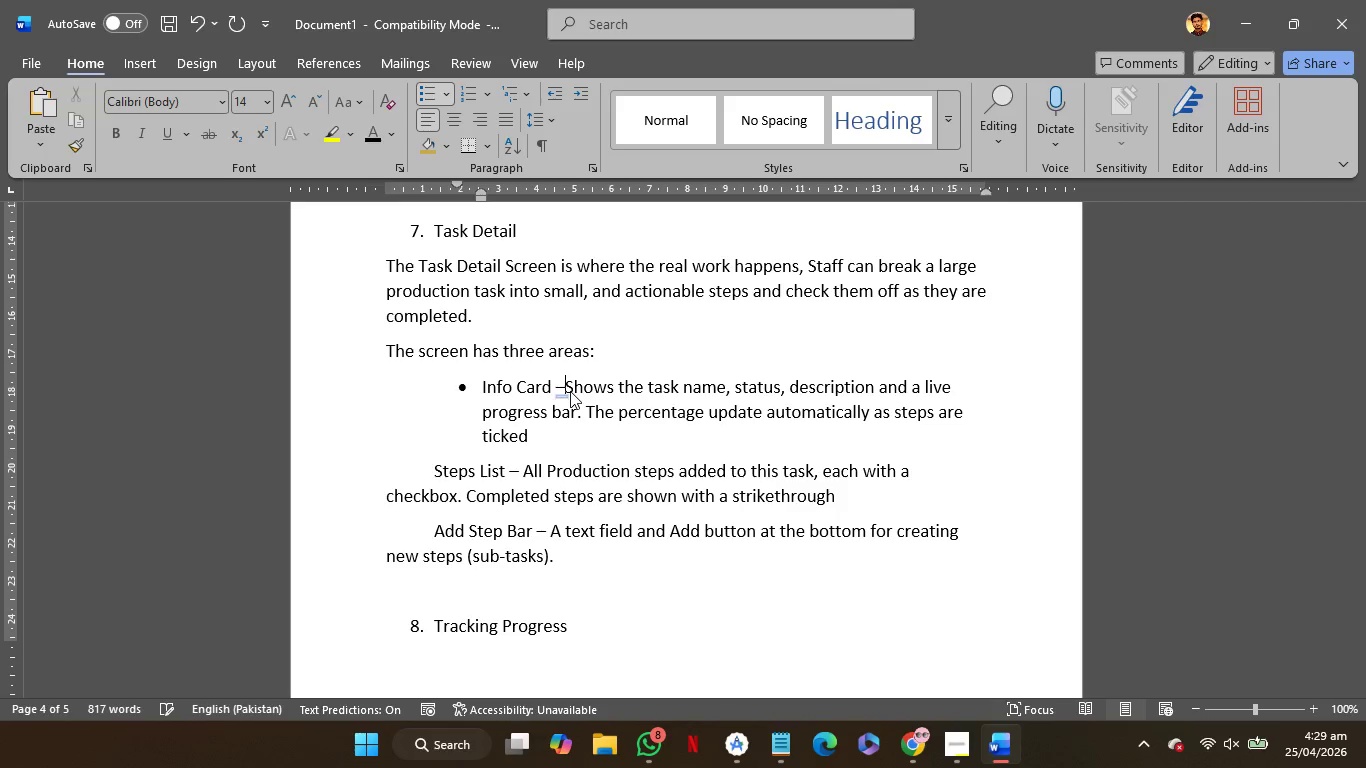 
key(Backspace)
 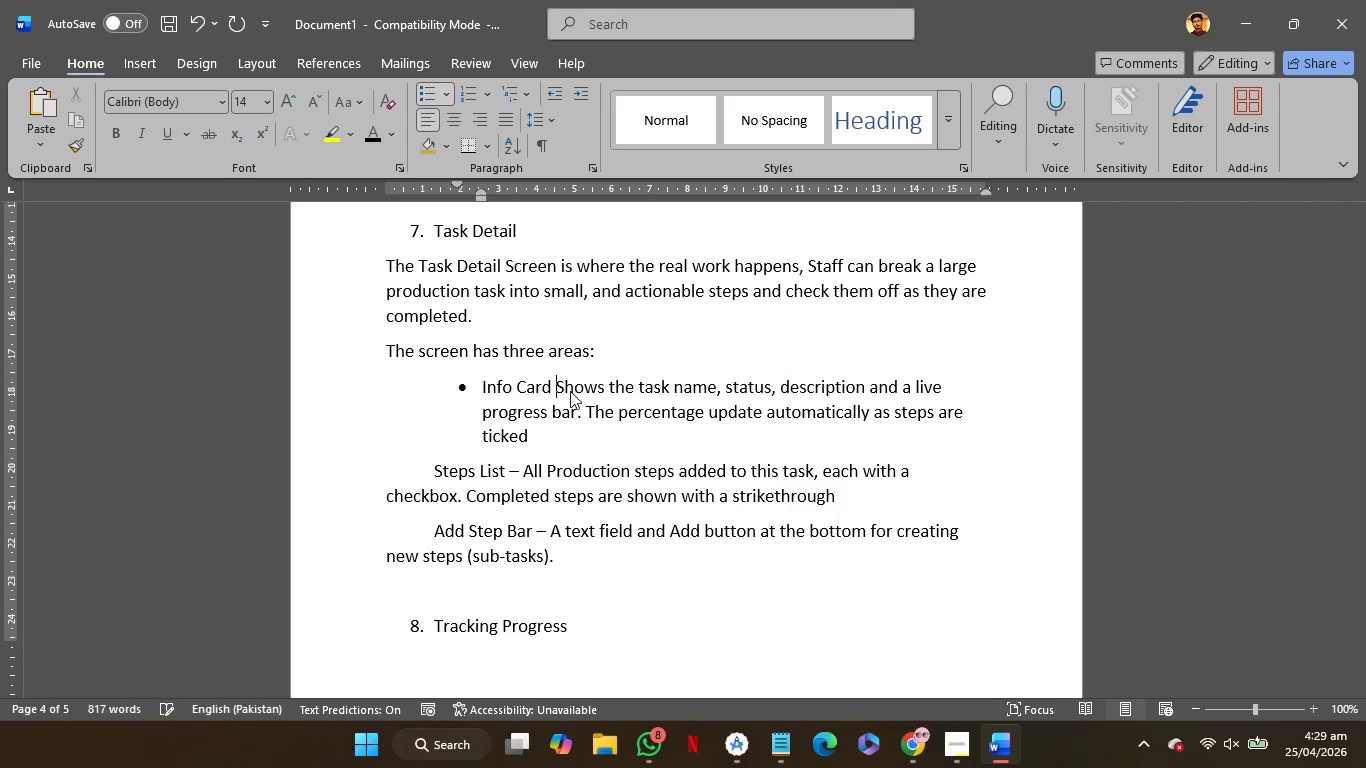 
key(Backspace)
 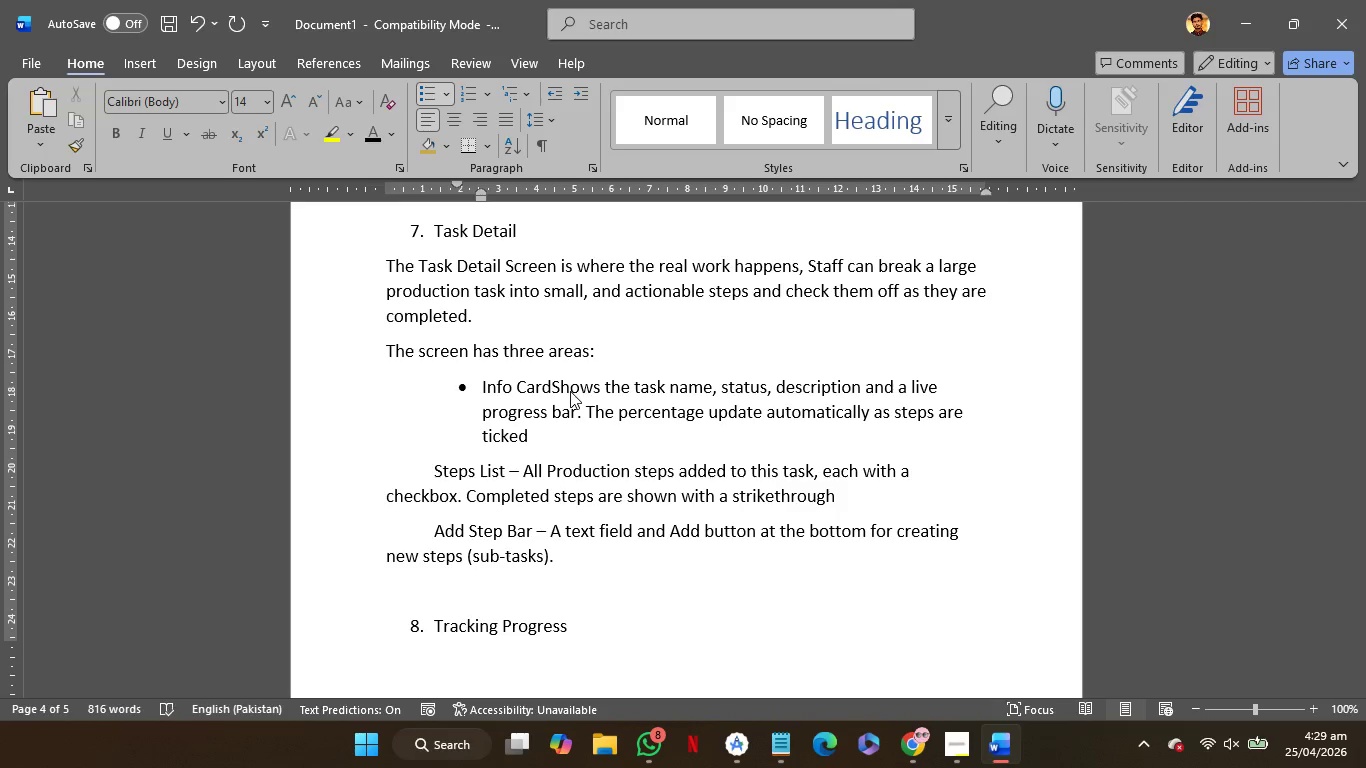 
key(Shift+Semicolon)
 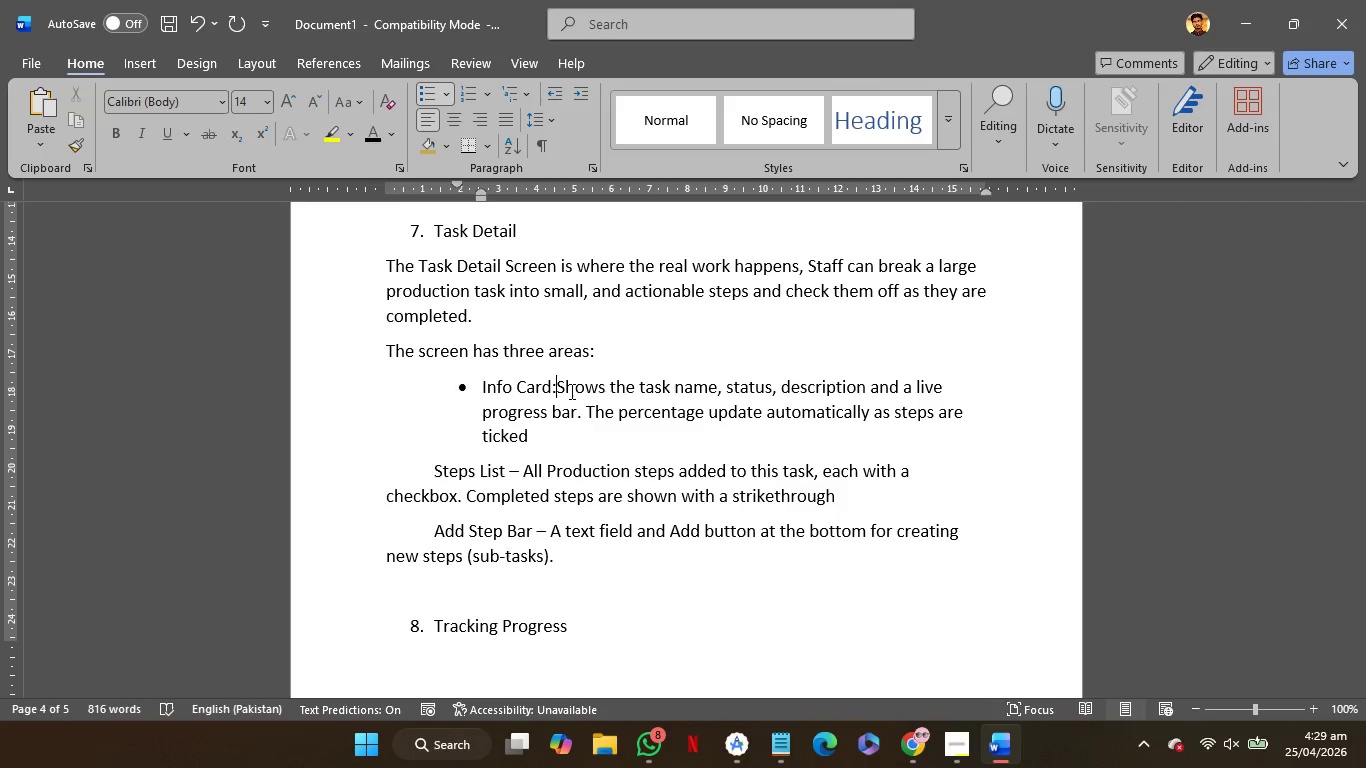 
key(Enter)
 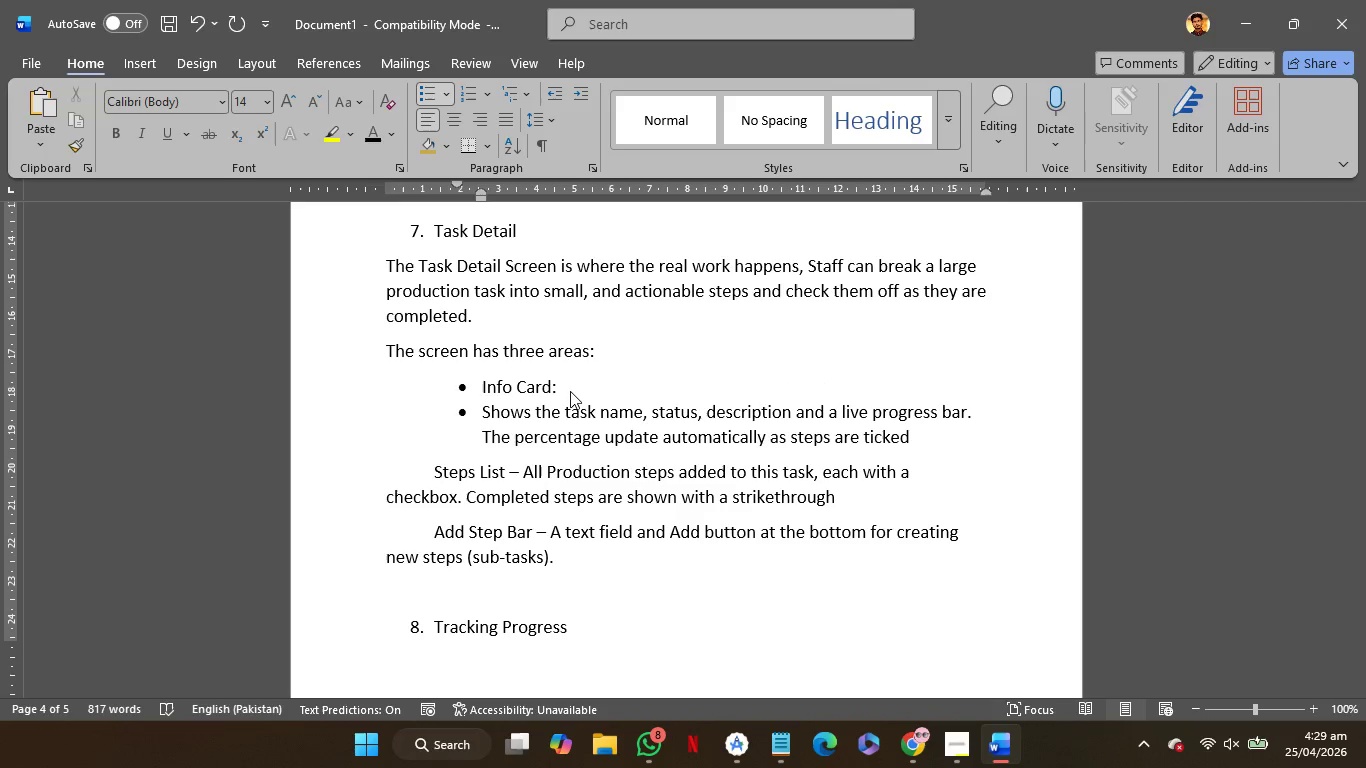 
key(Backspace)
 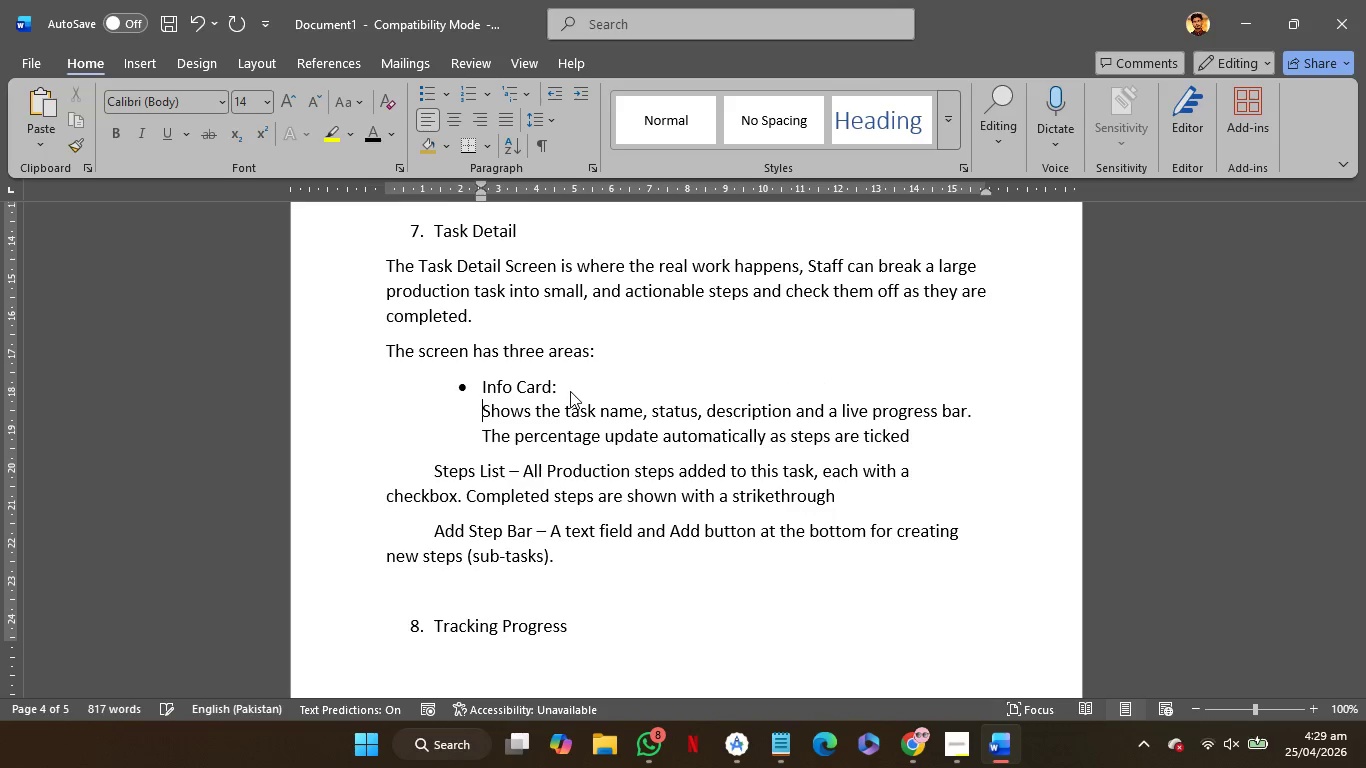 
key(Backspace)
 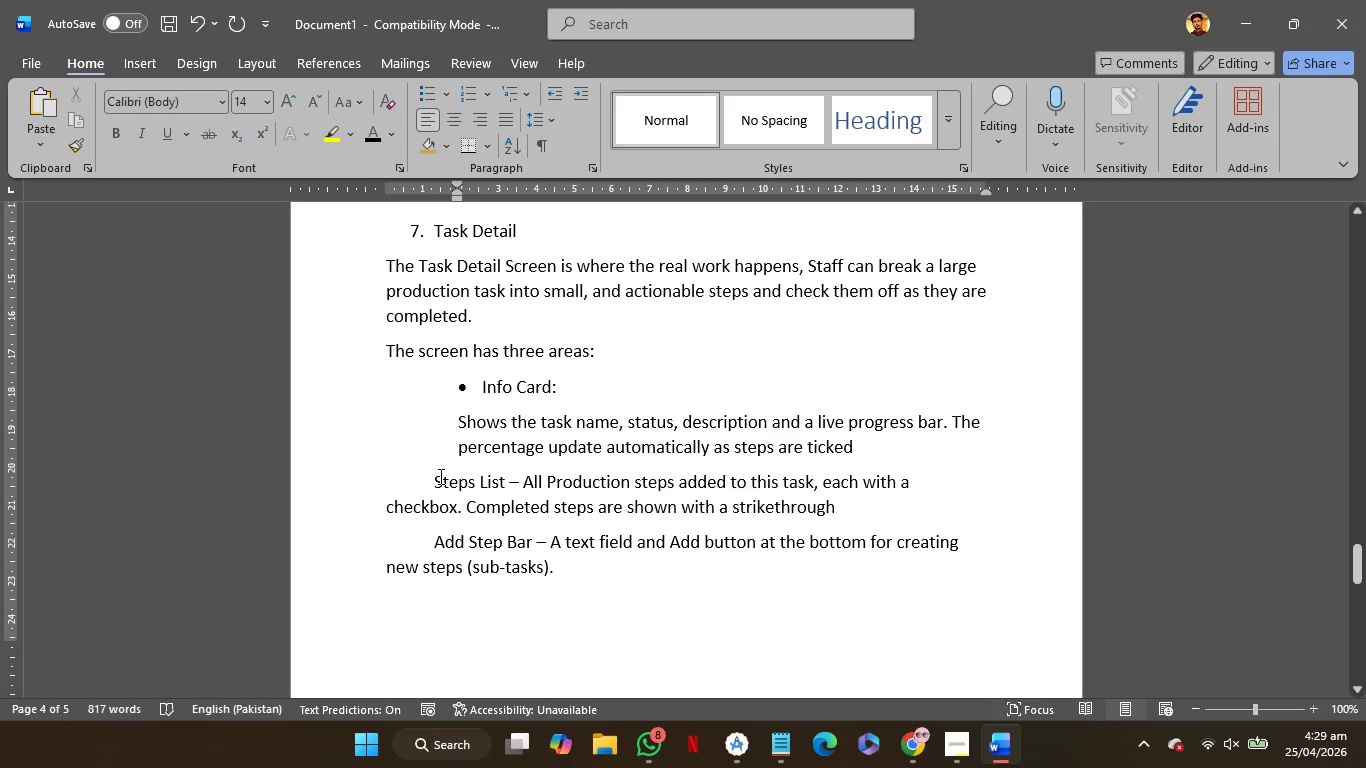 
wait(5.28)
 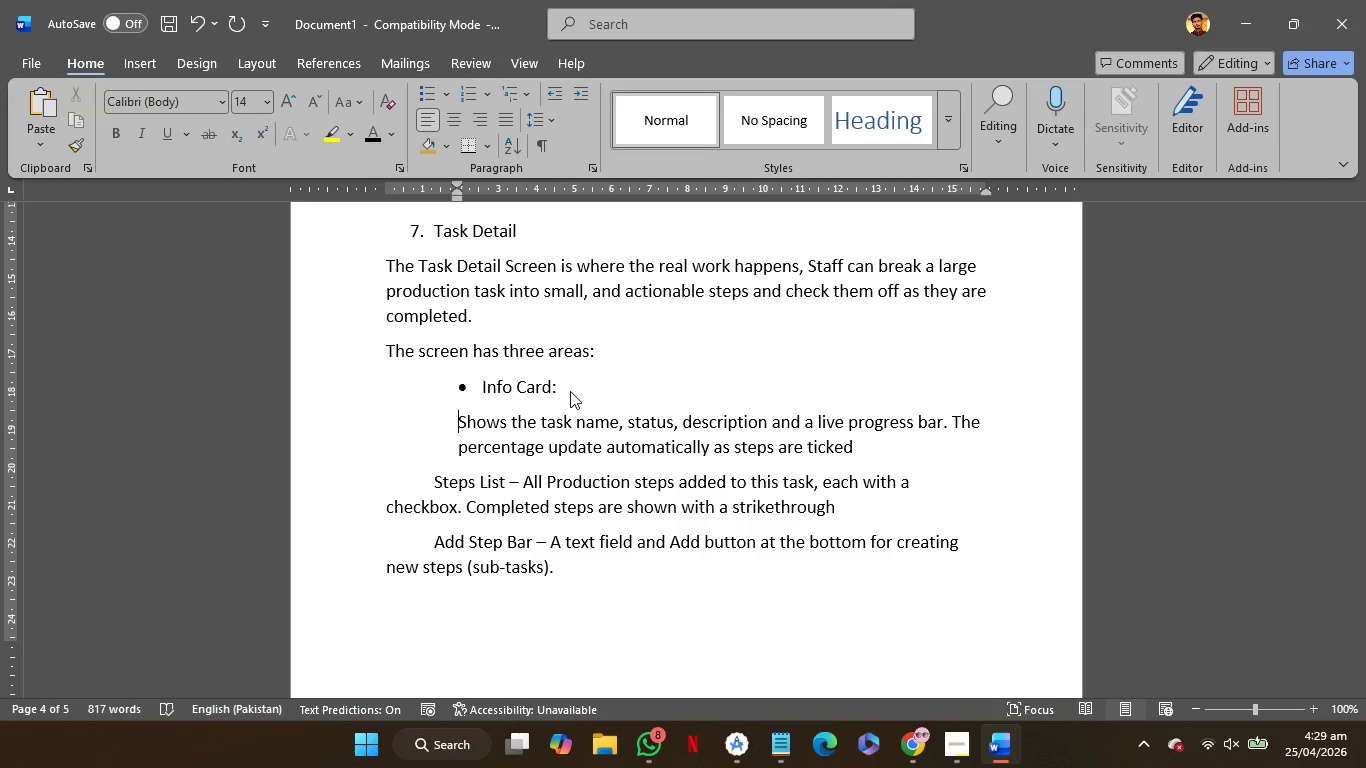 
left_click([457, 448])
 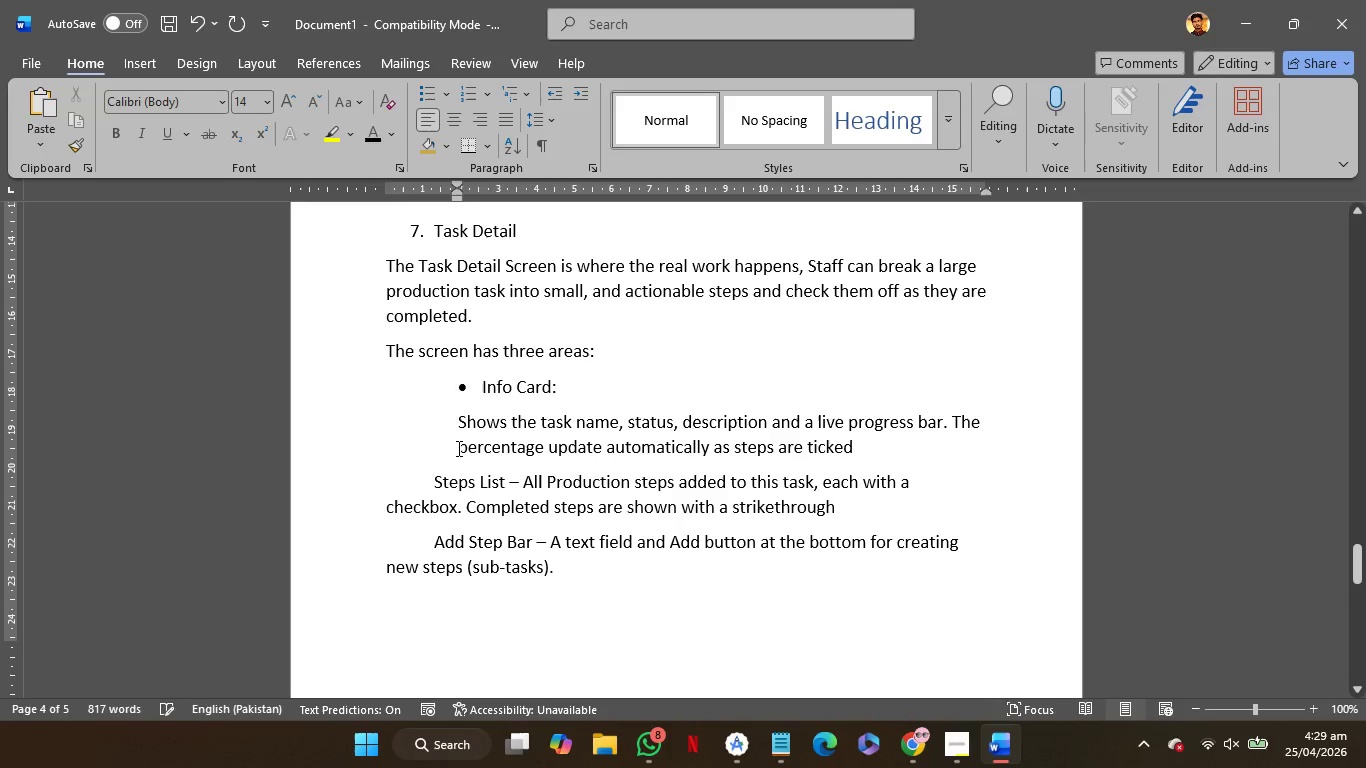 
key(Backspace)
 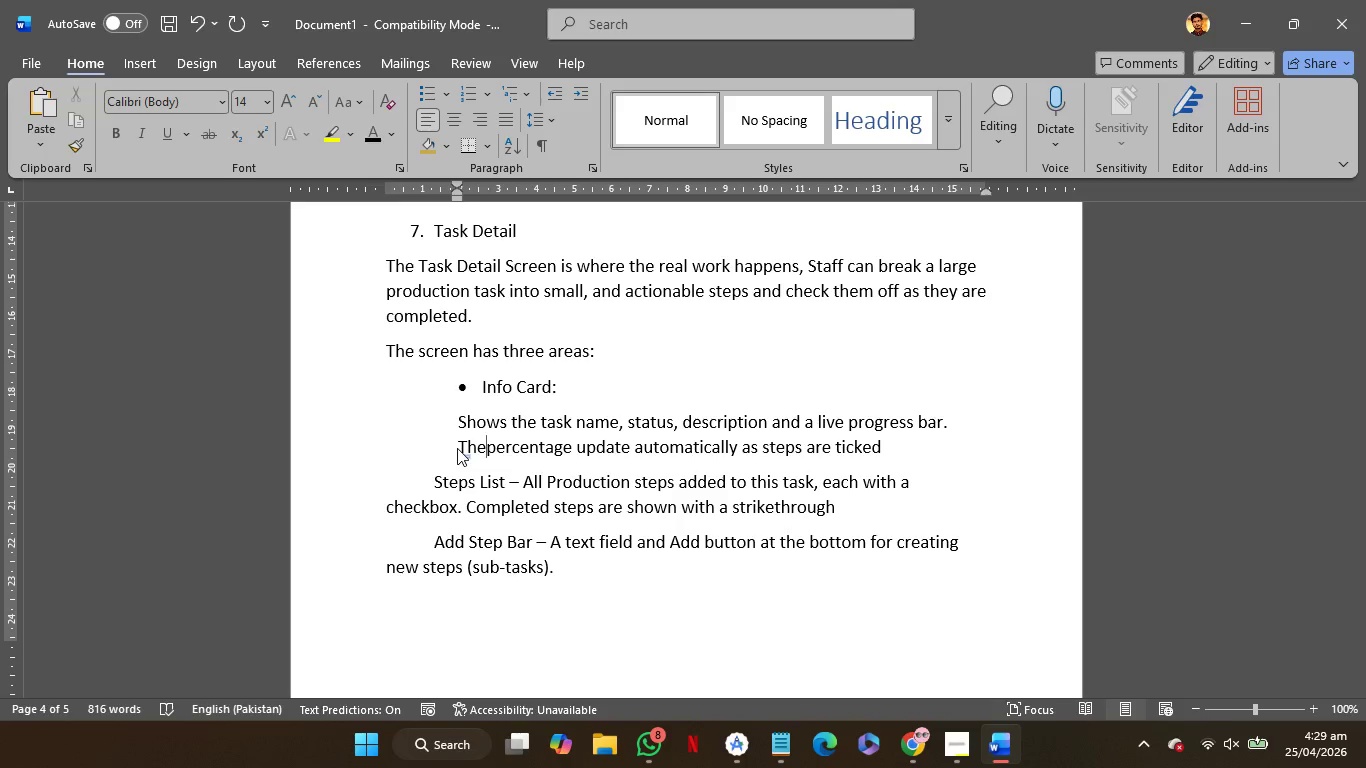 
key(Space)
 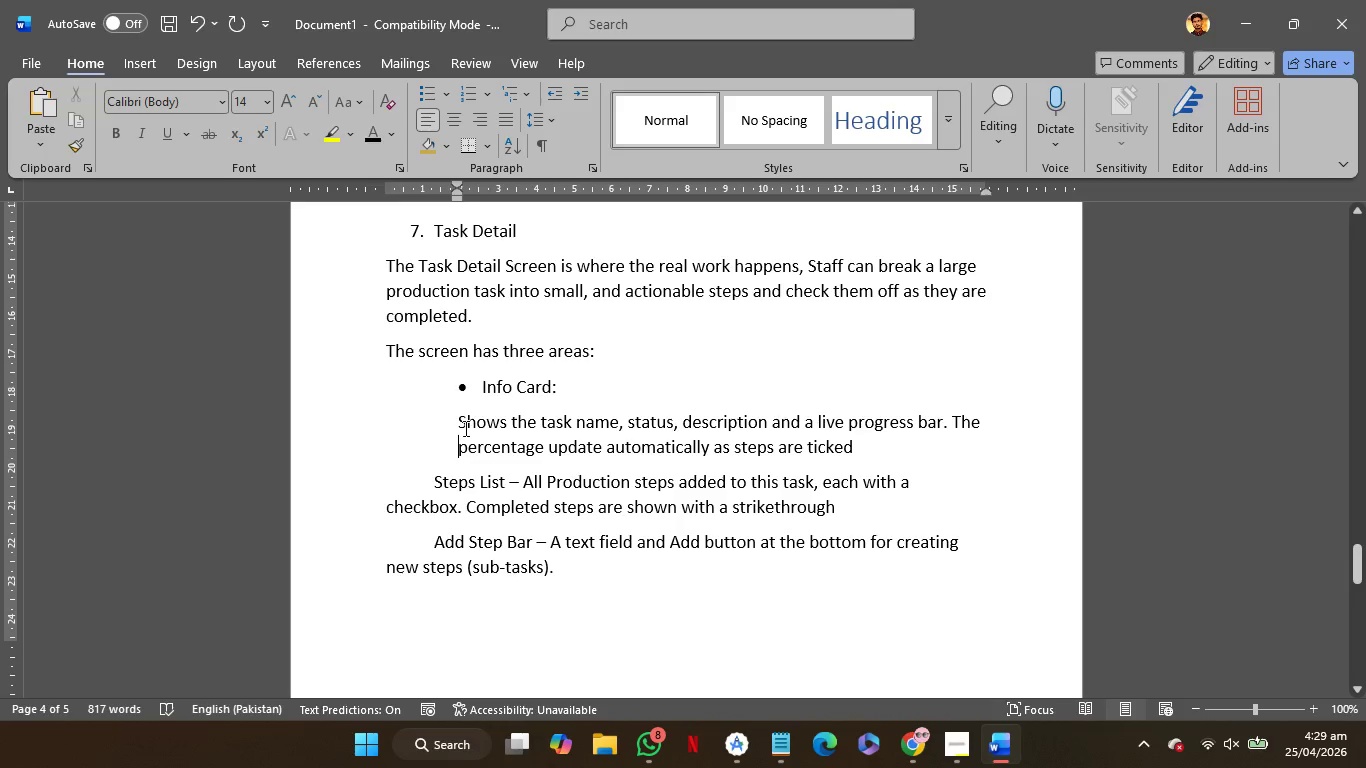 
left_click([461, 427])
 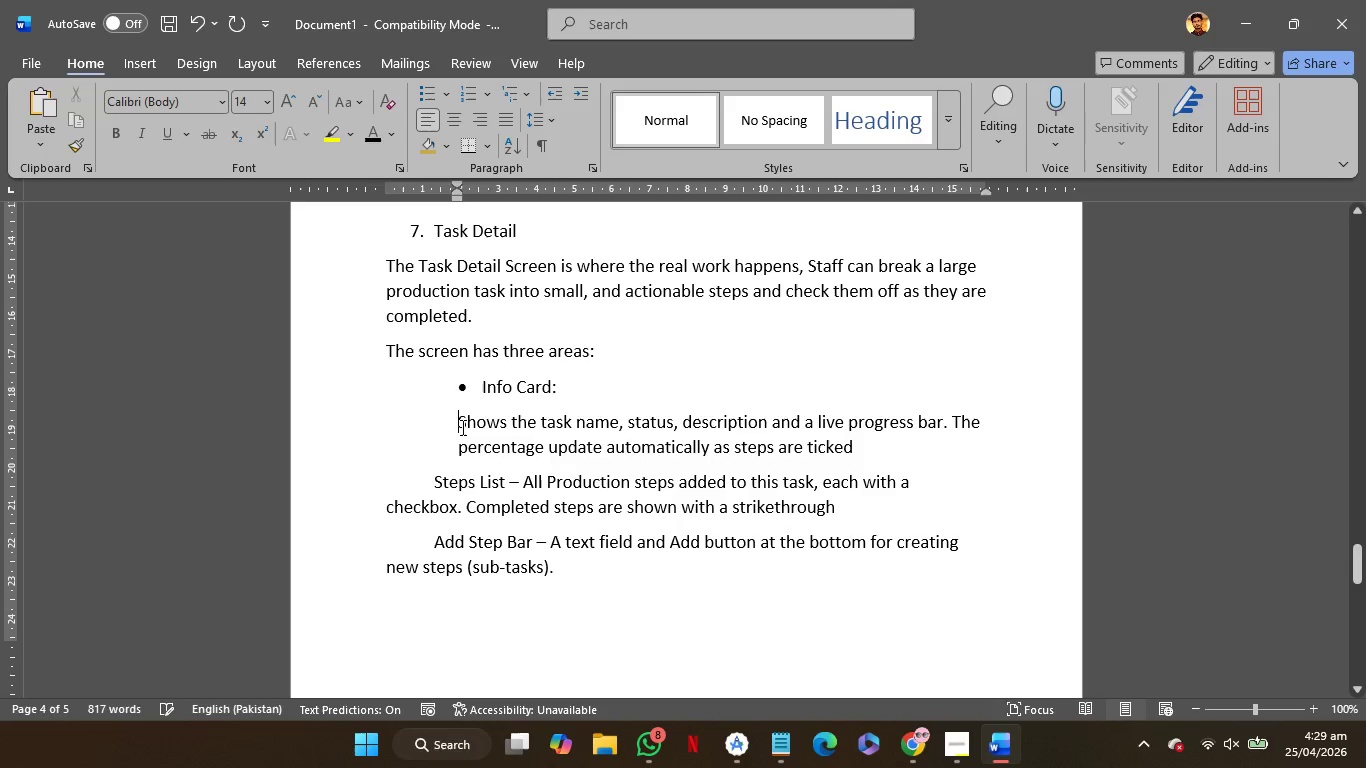 
key(Backspace)
 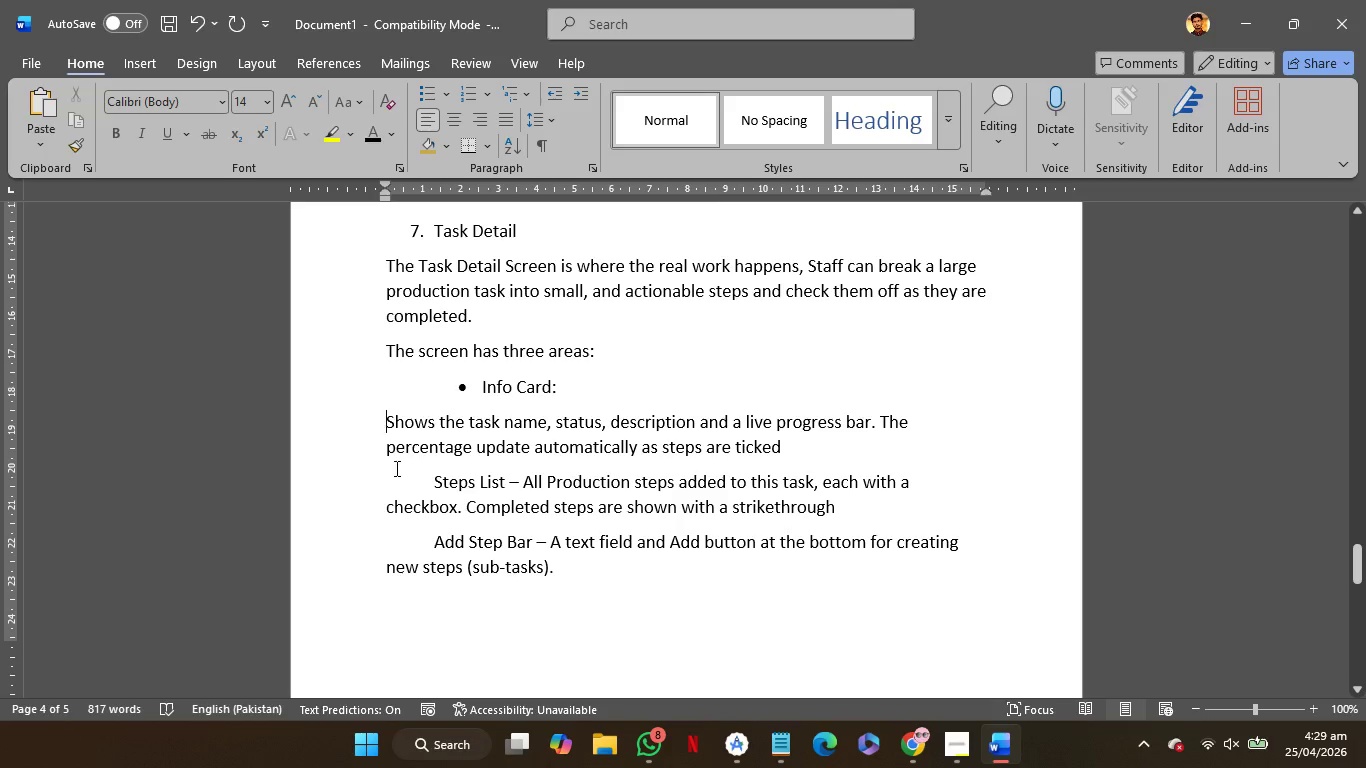 
left_click([384, 453])
 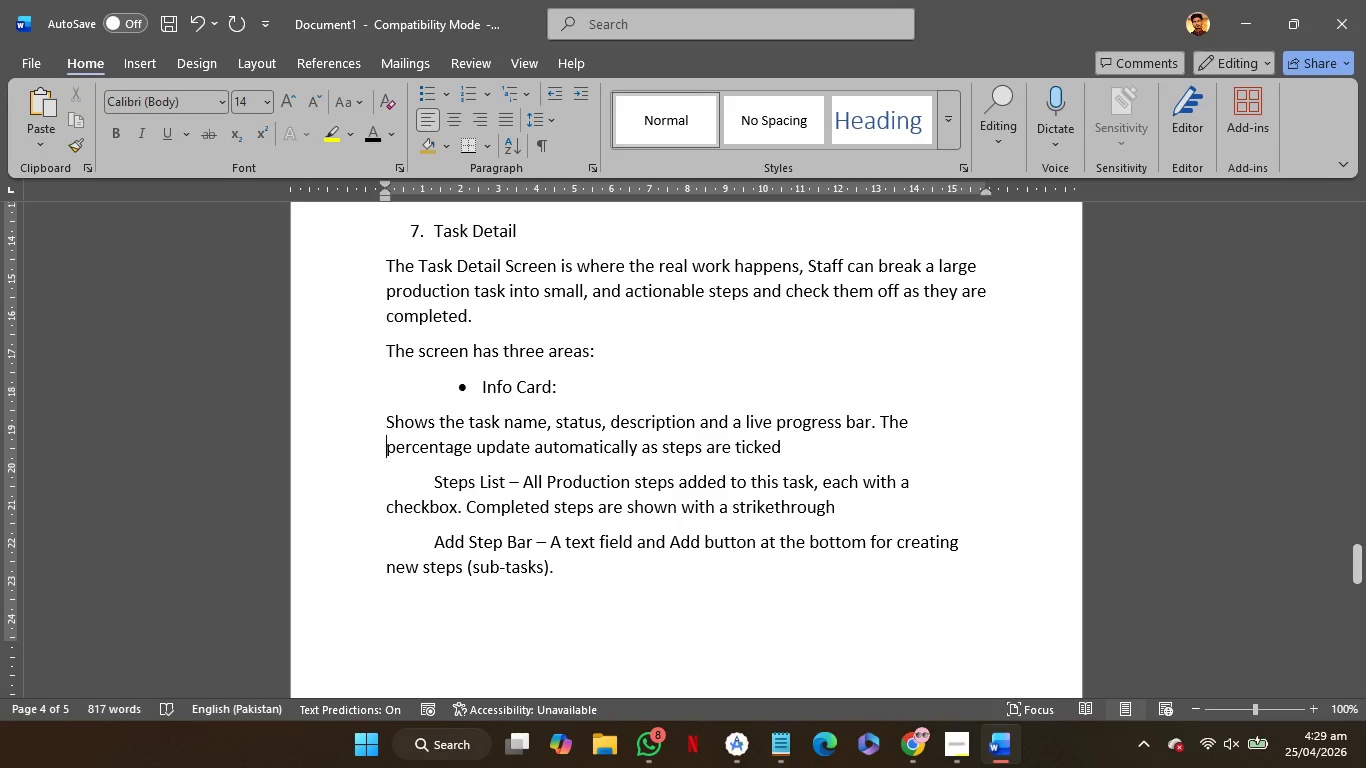 
key(Backspace)
 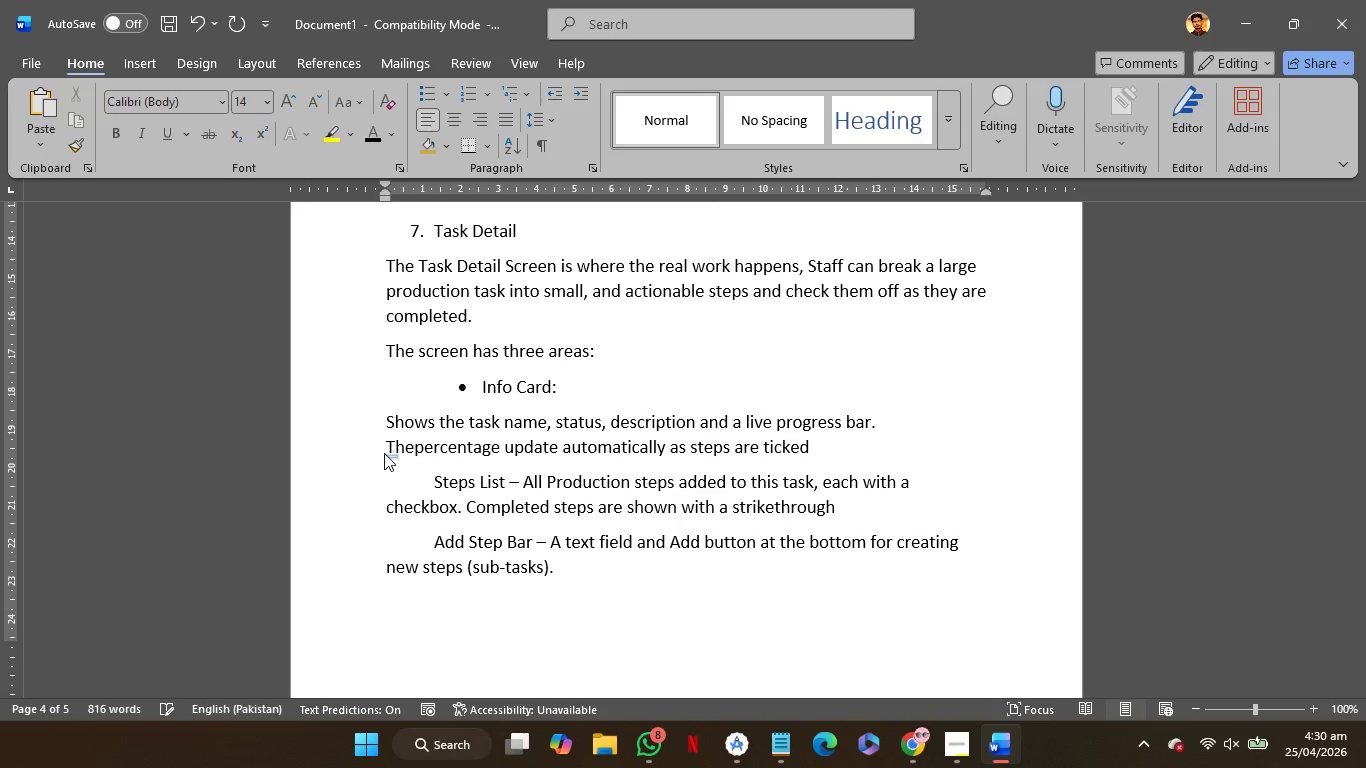 
key(Space)
 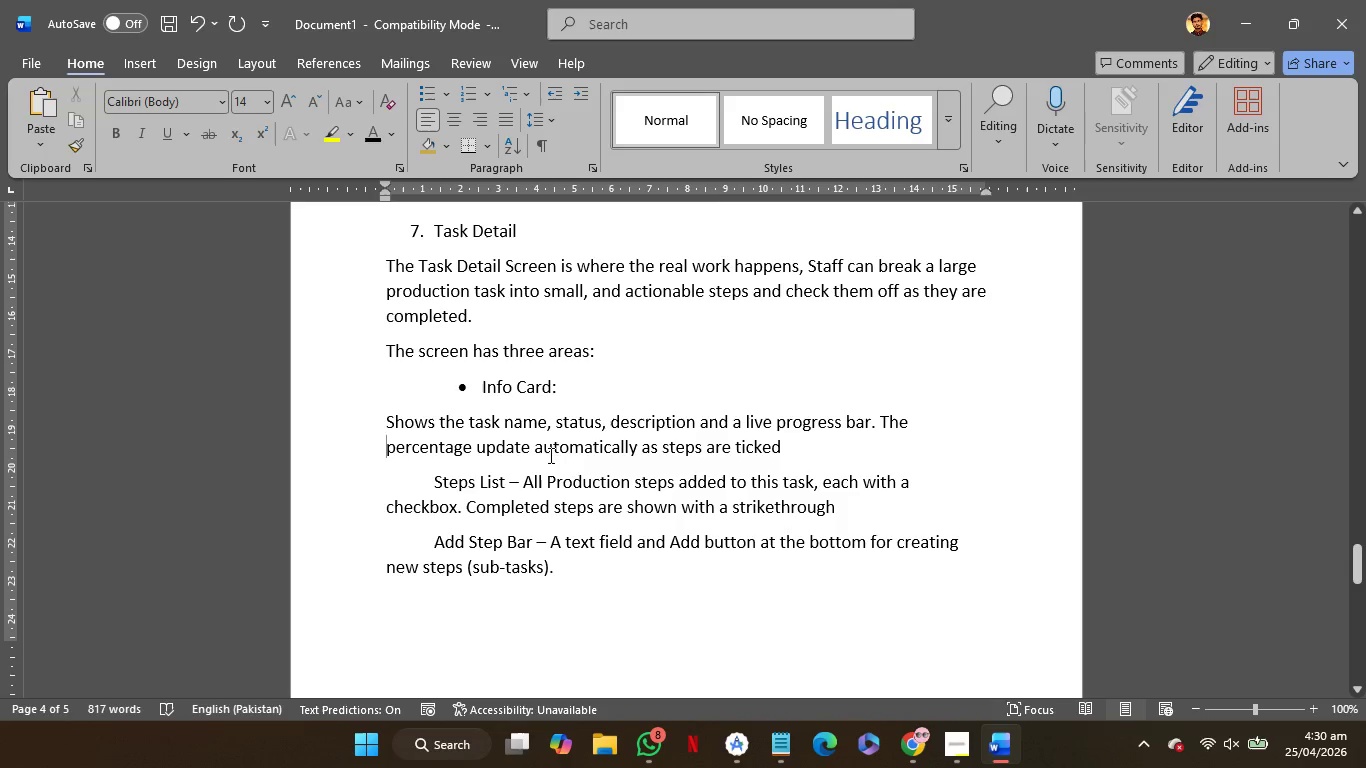 
scroll: coordinate [766, 344], scroll_direction: up, amount: 44.0
 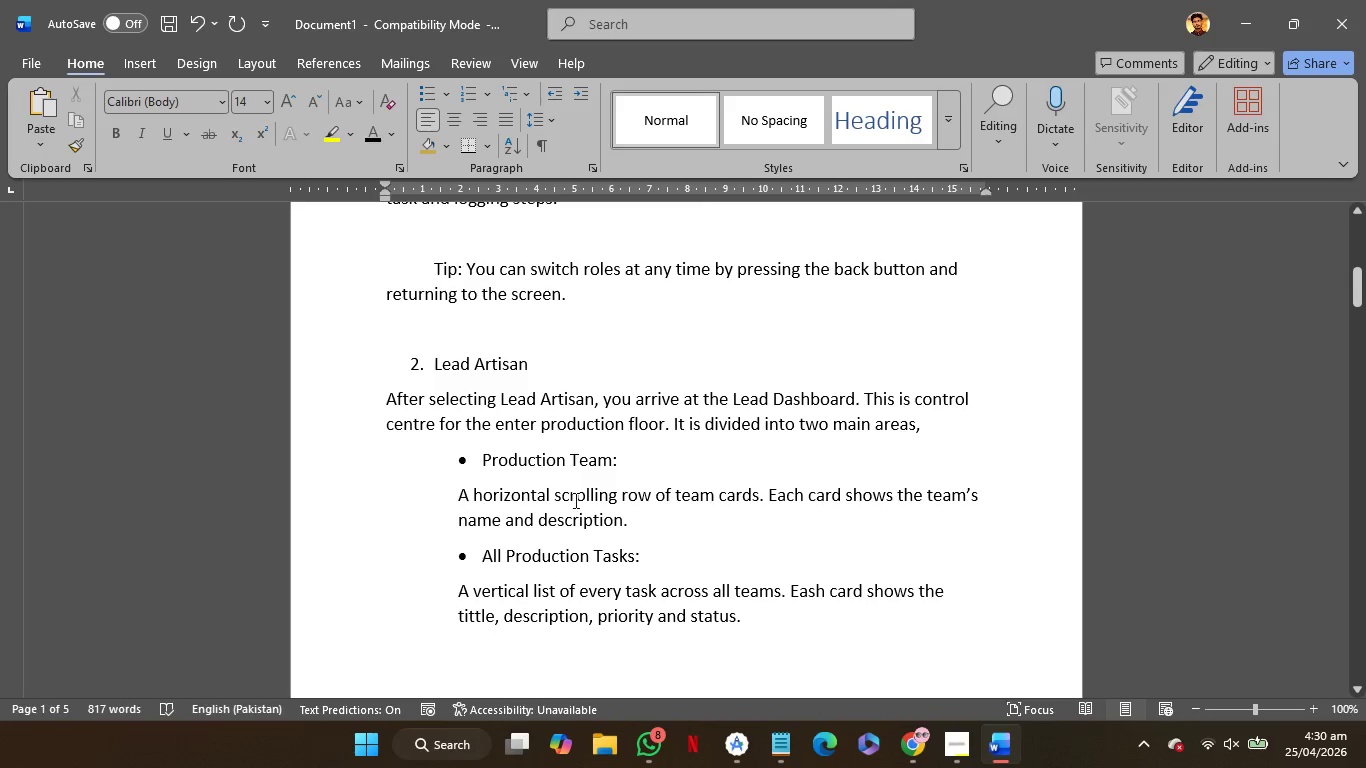 
wait(7.41)
 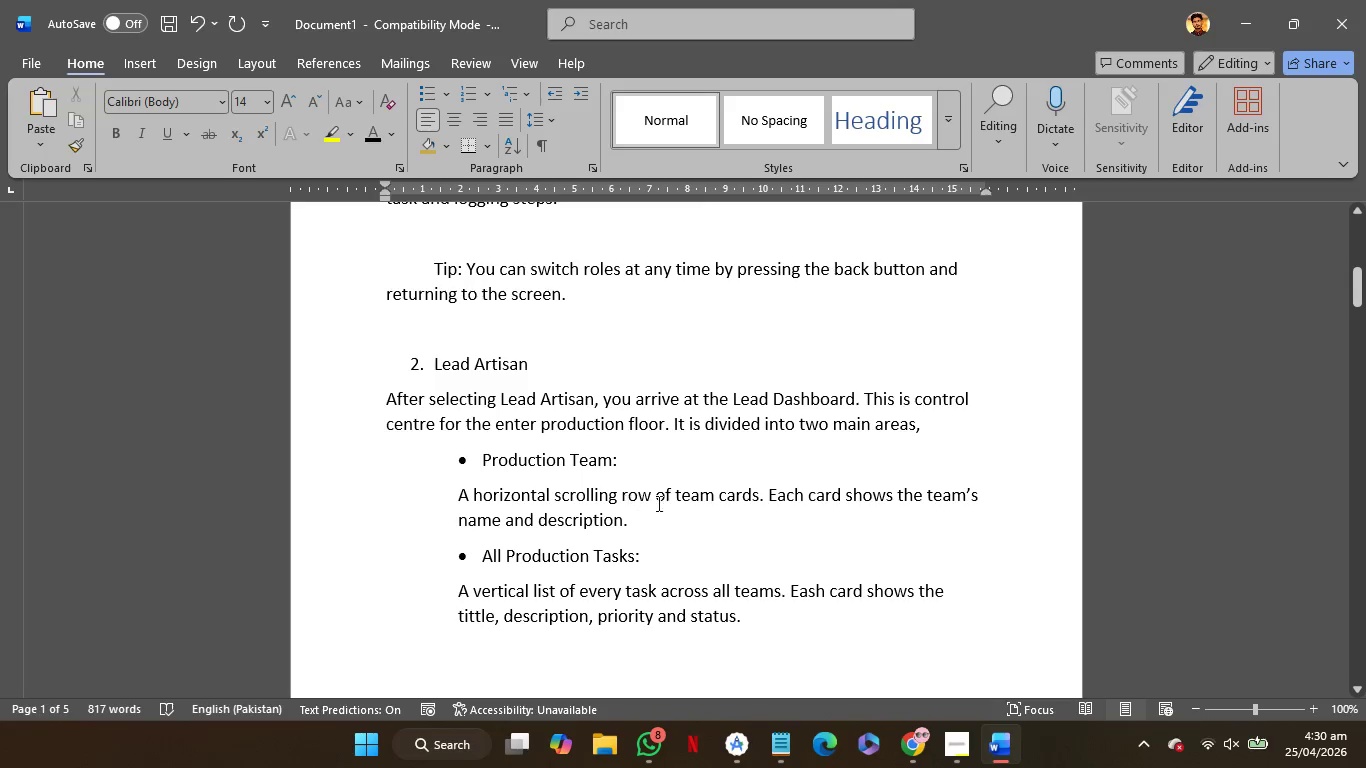 
left_click([457, 503])
 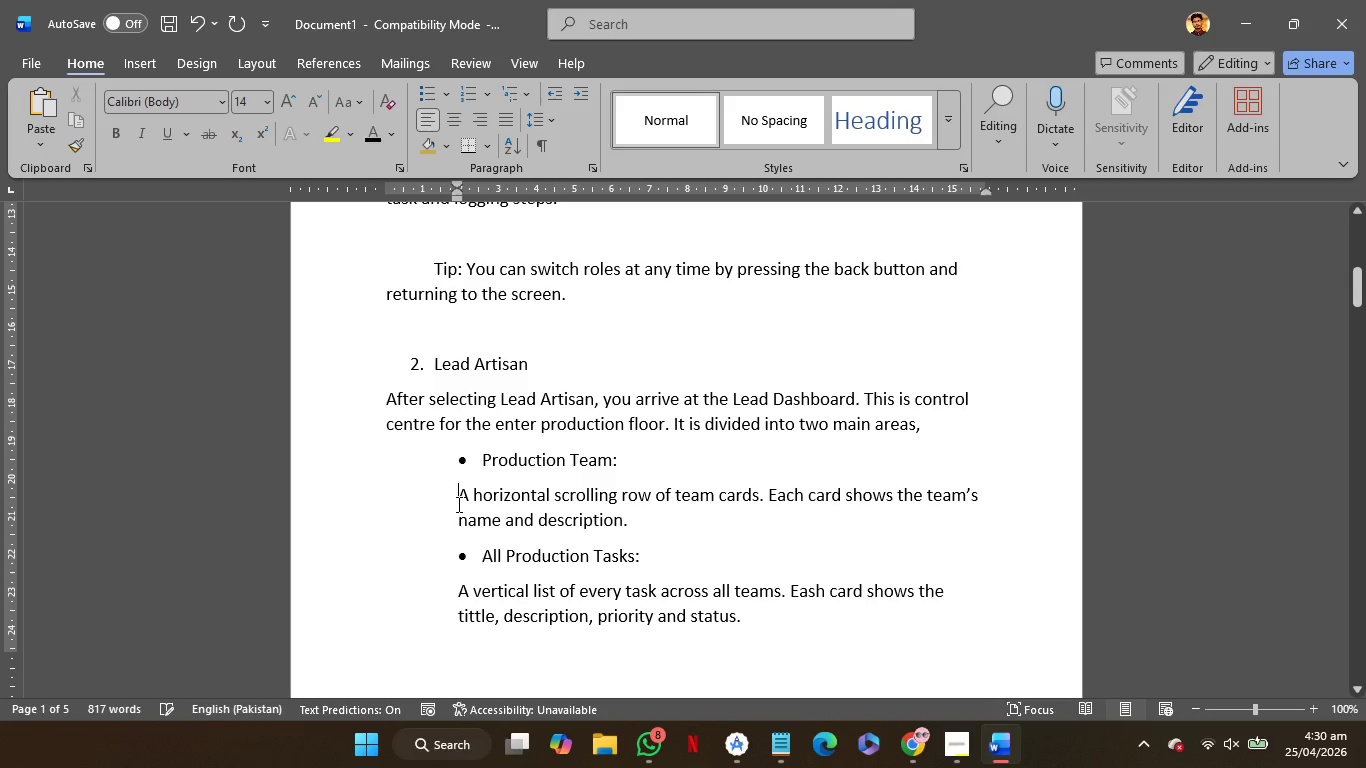 
key(Backspace)
 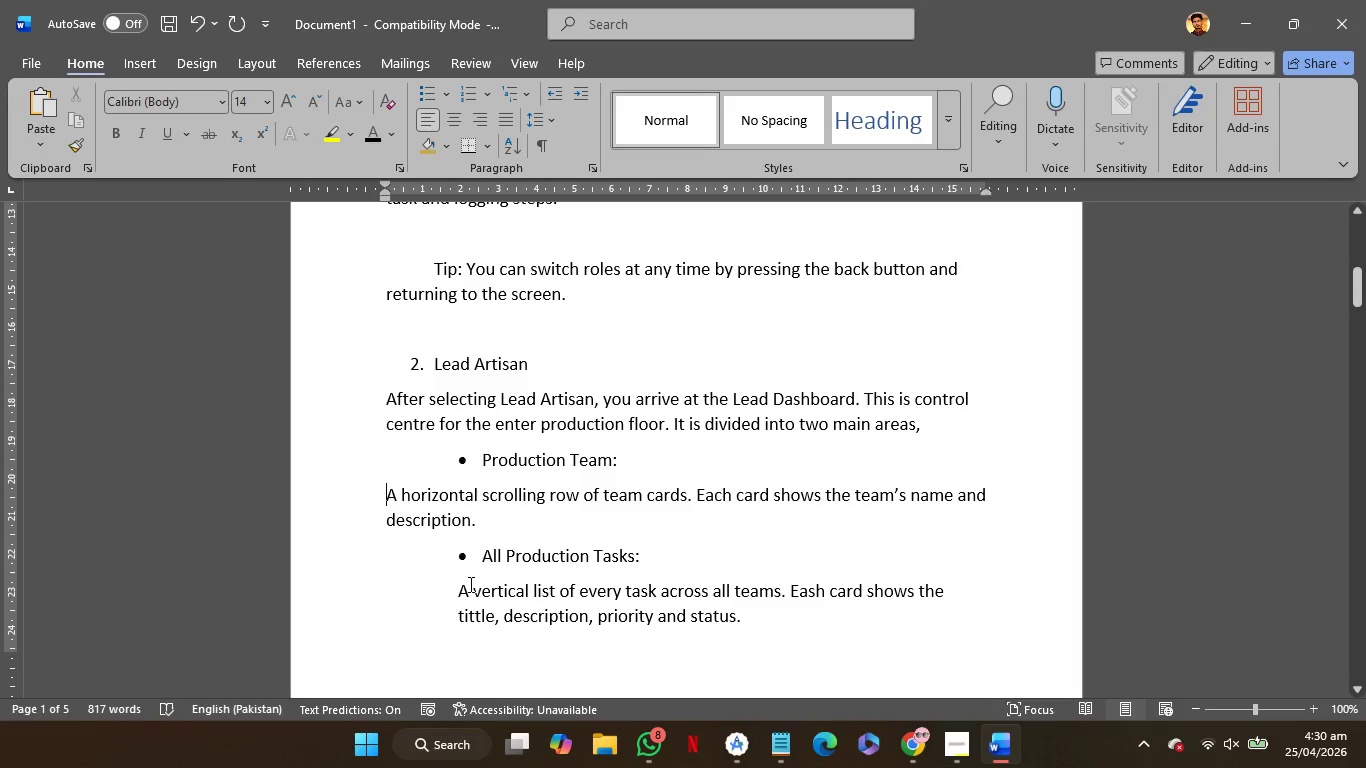 
left_click([460, 591])
 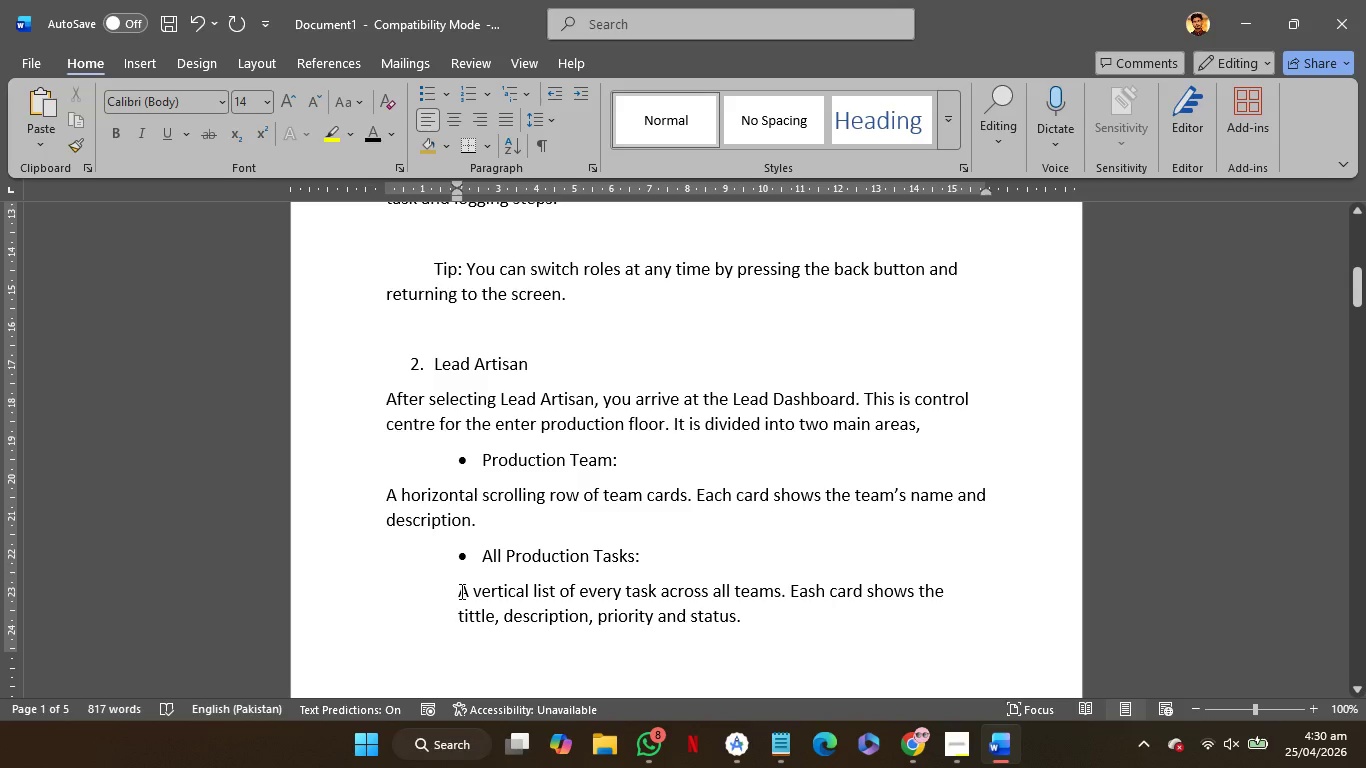 
key(Backspace)
 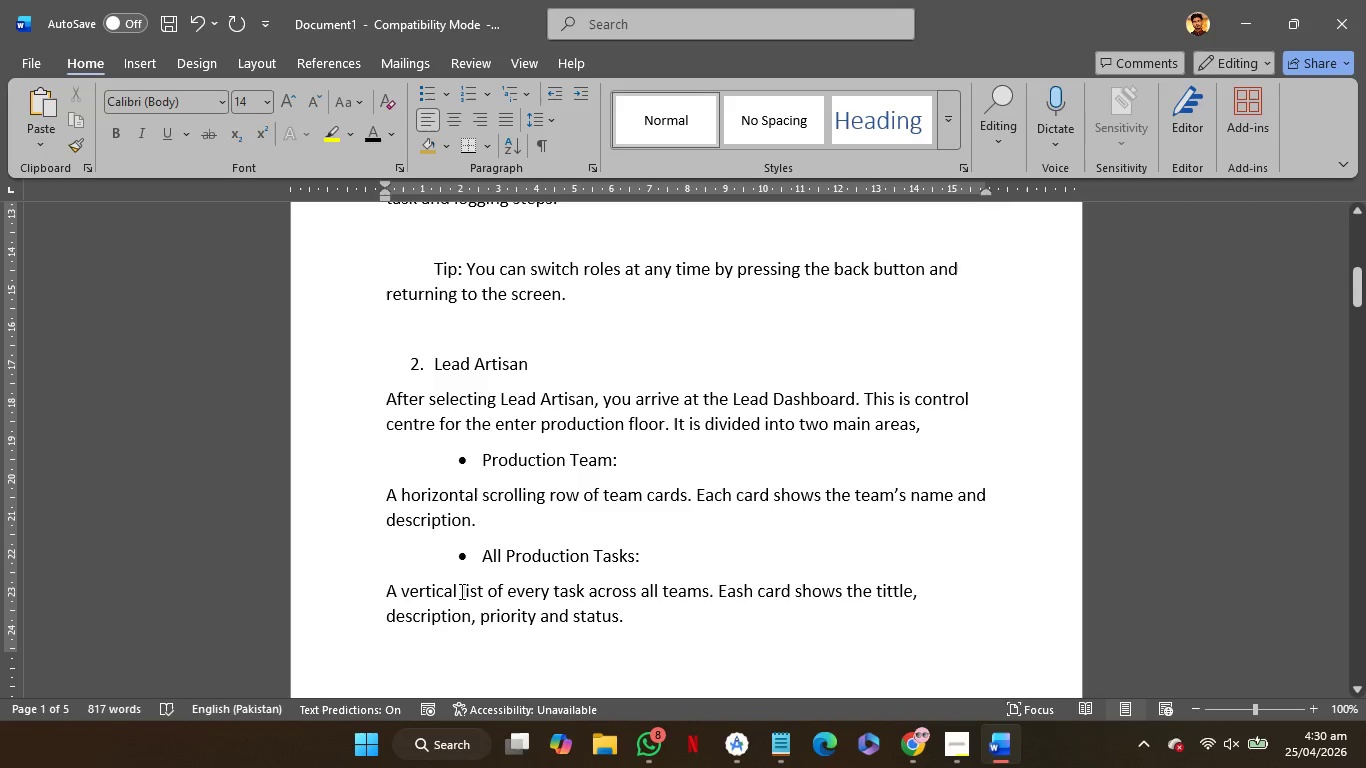 
key(Tab)
 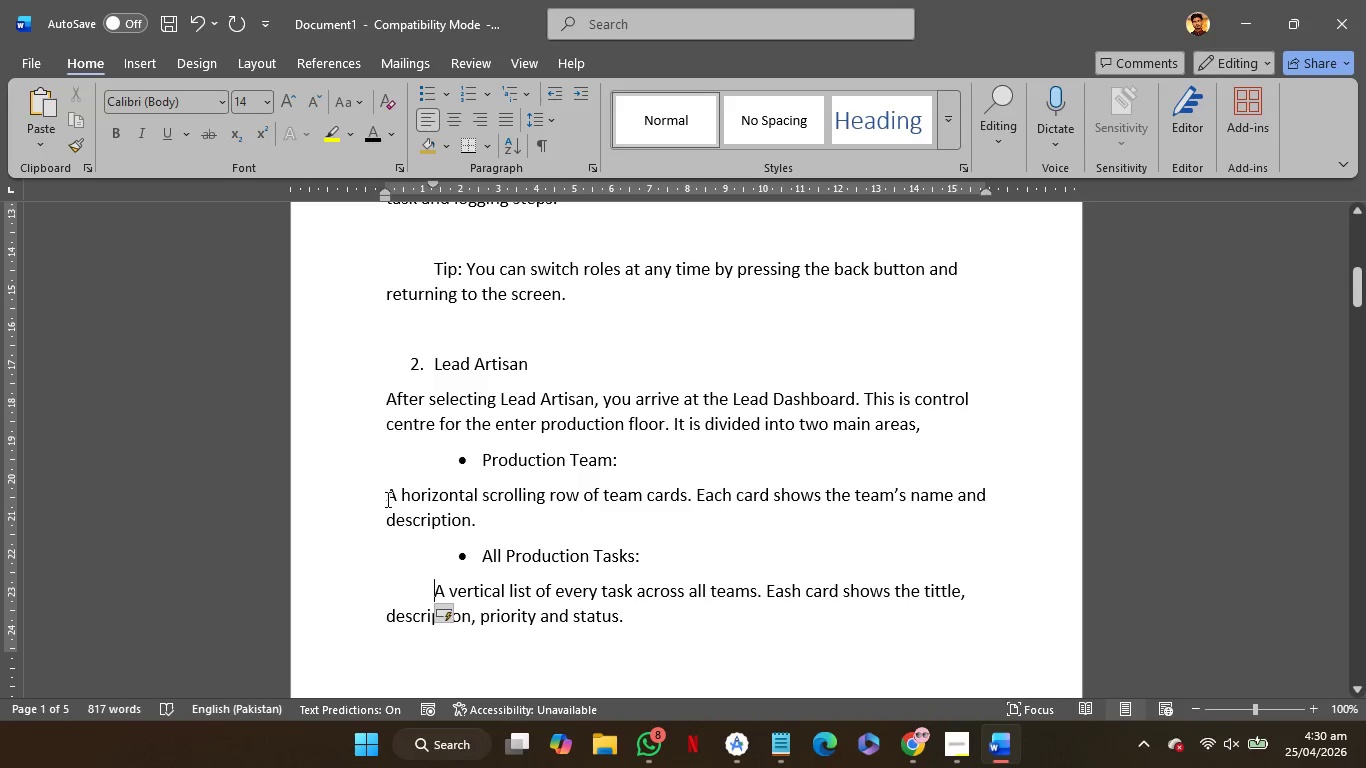 
left_click([389, 498])
 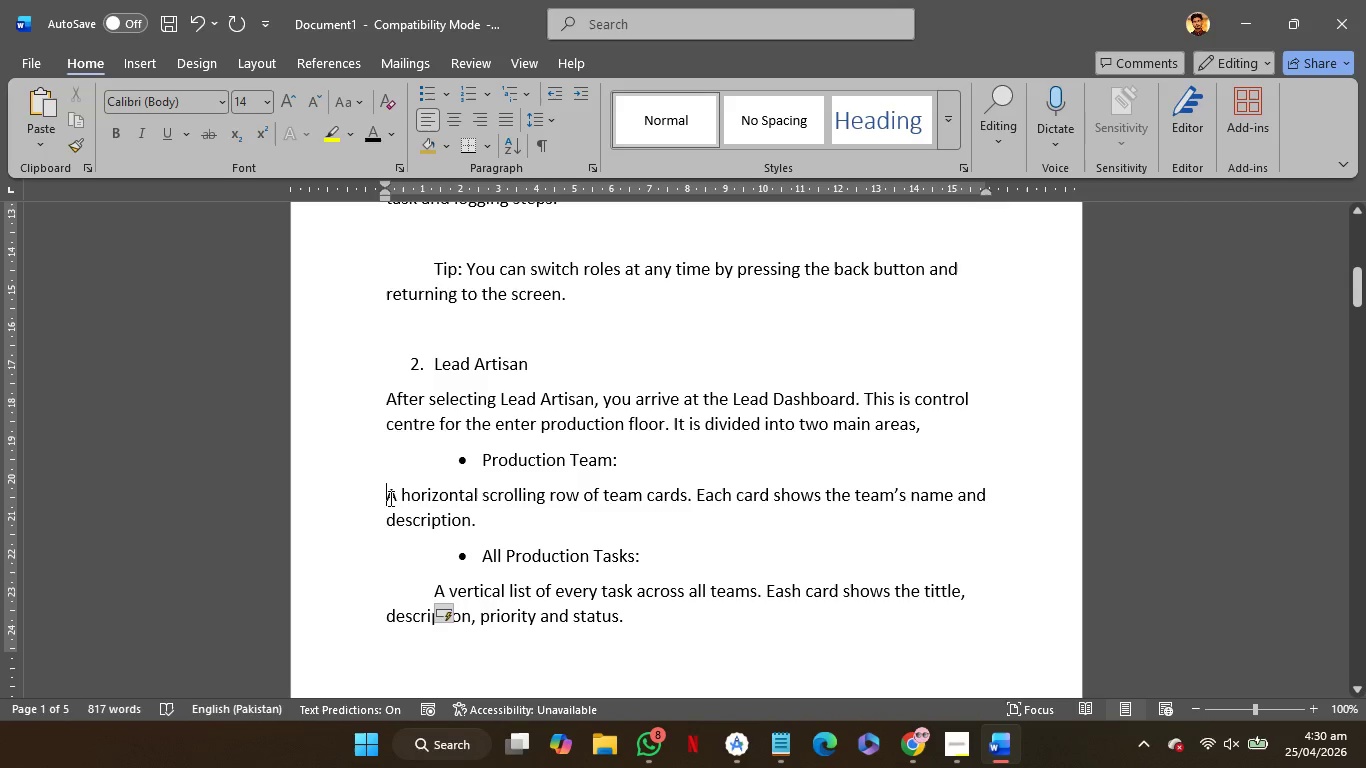 
key(Tab)
 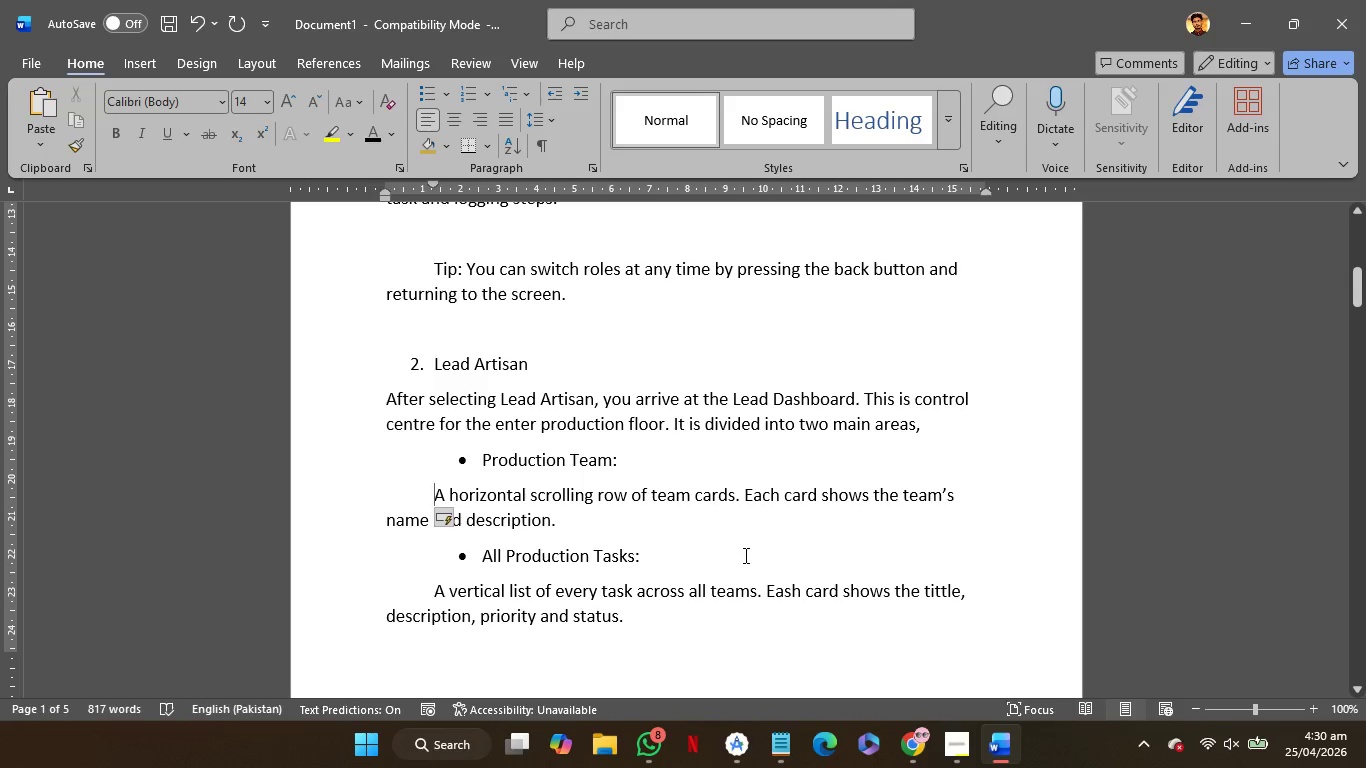 
left_click([744, 555])
 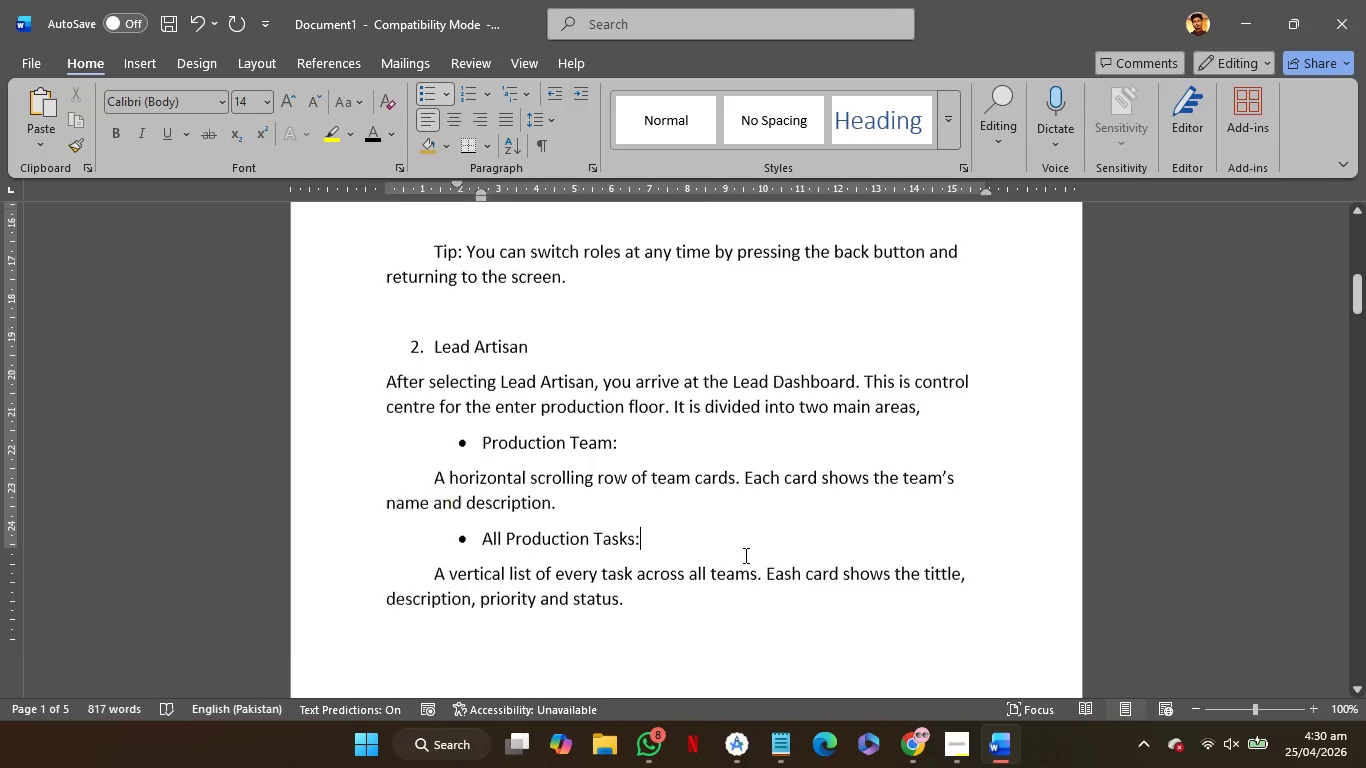 
scroll: coordinate [744, 555], scroll_direction: down, amount: 43.0
 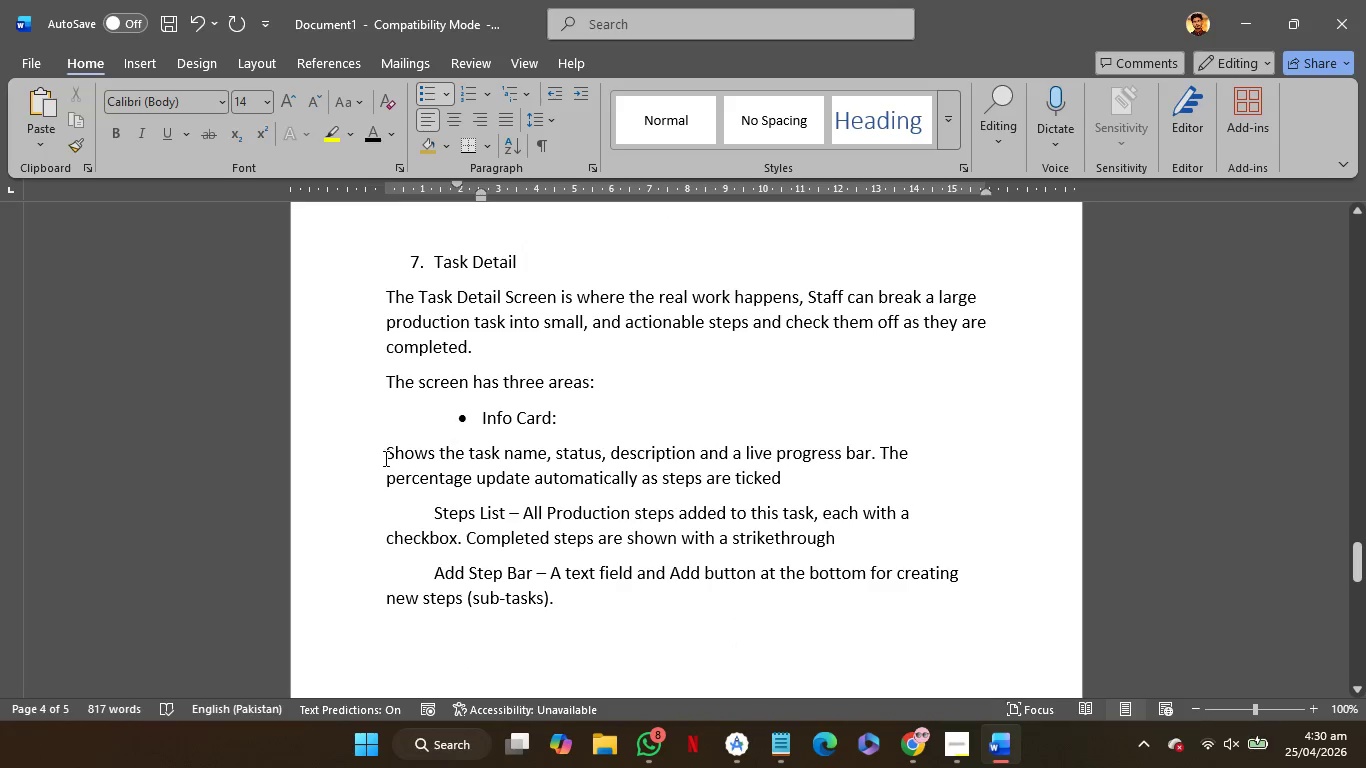 
left_click([386, 459])
 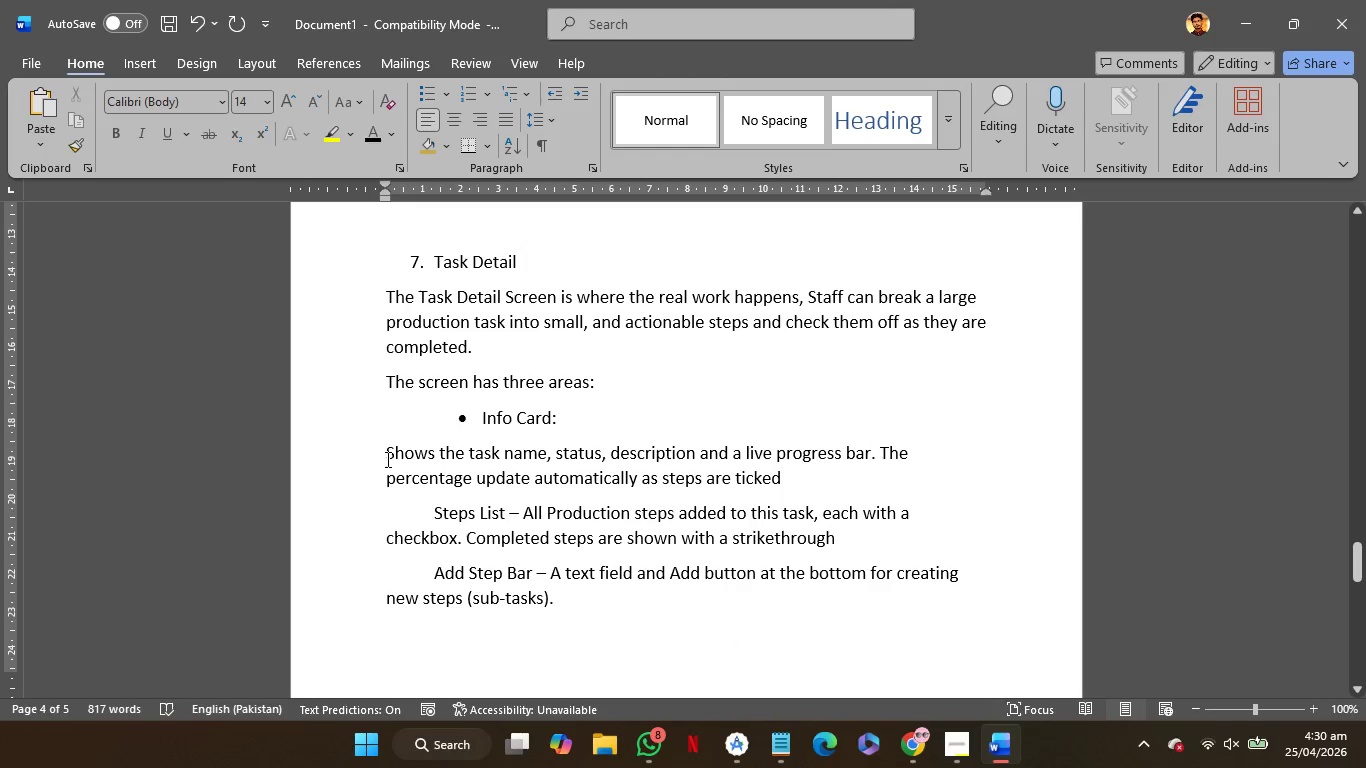 
key(Tab)
 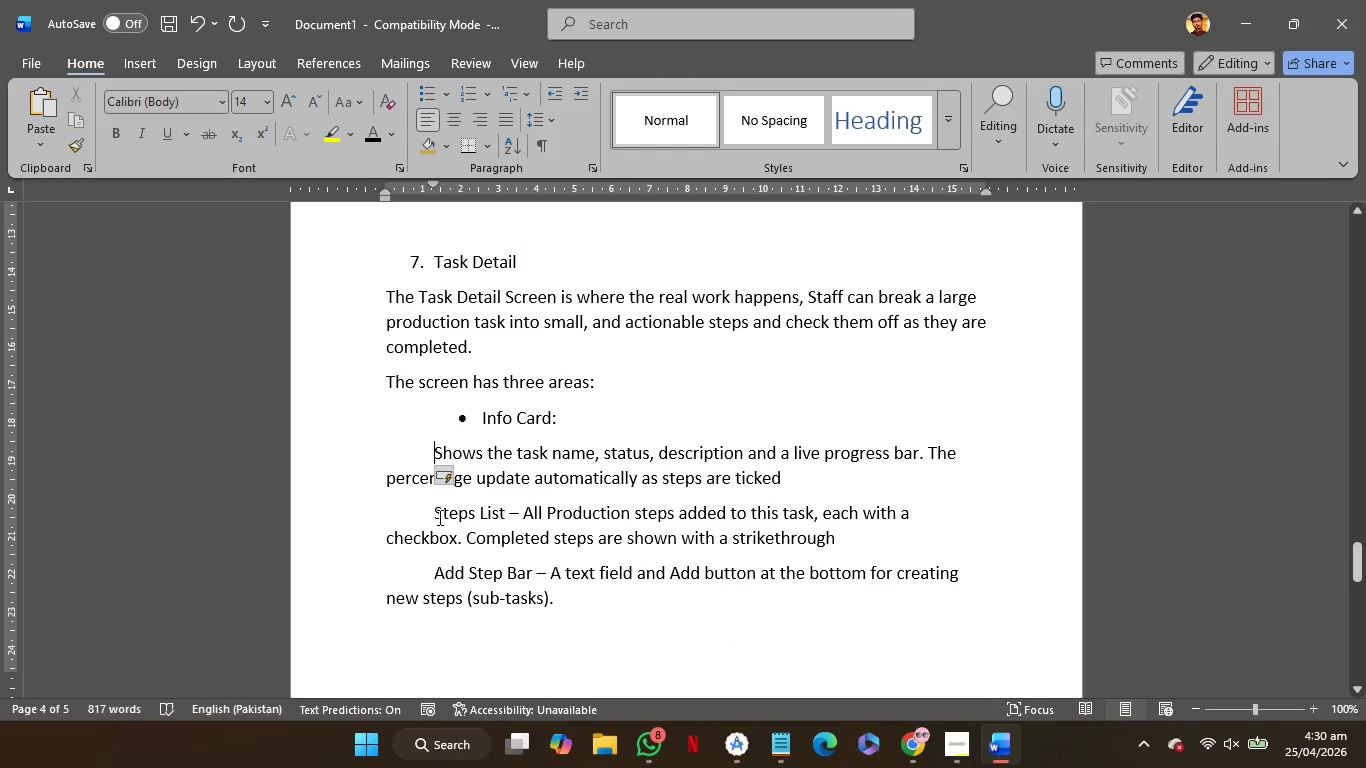 
left_click([435, 513])
 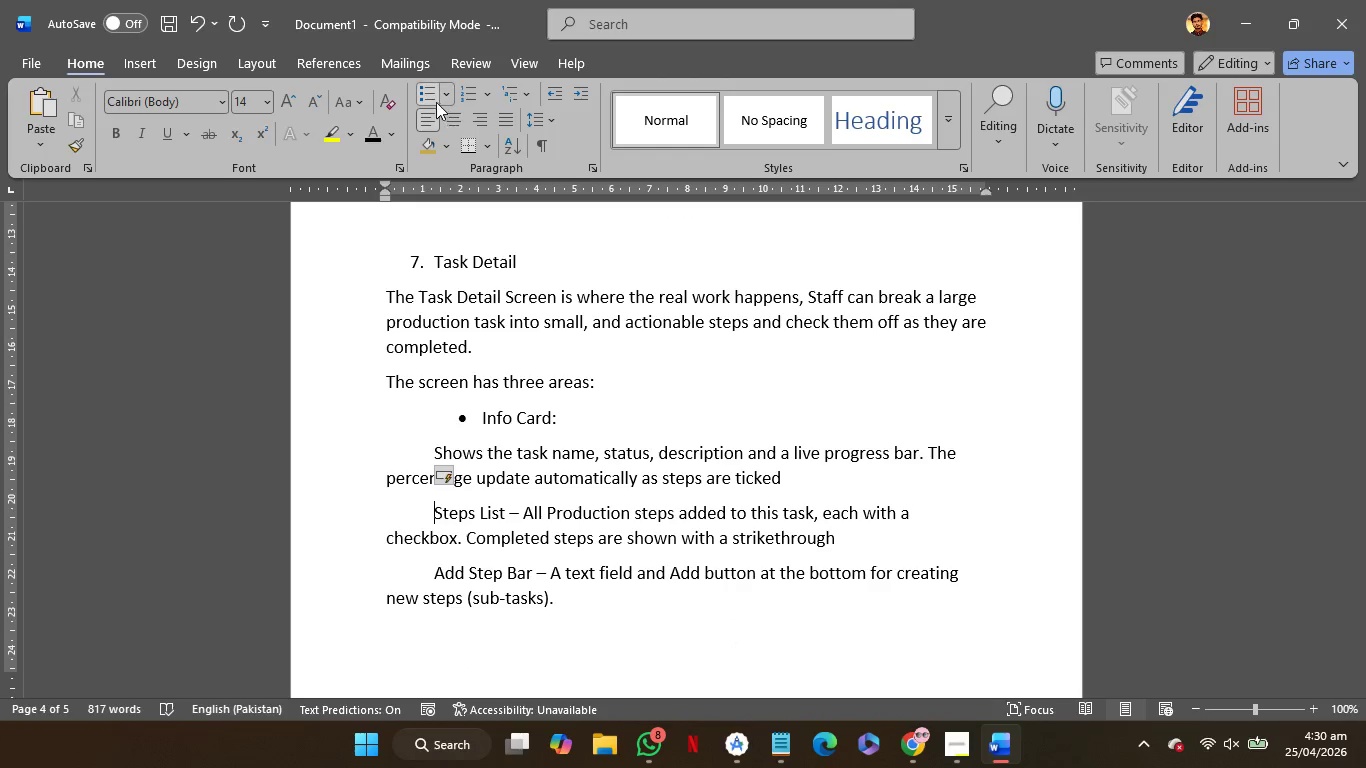 
left_click([429, 100])
 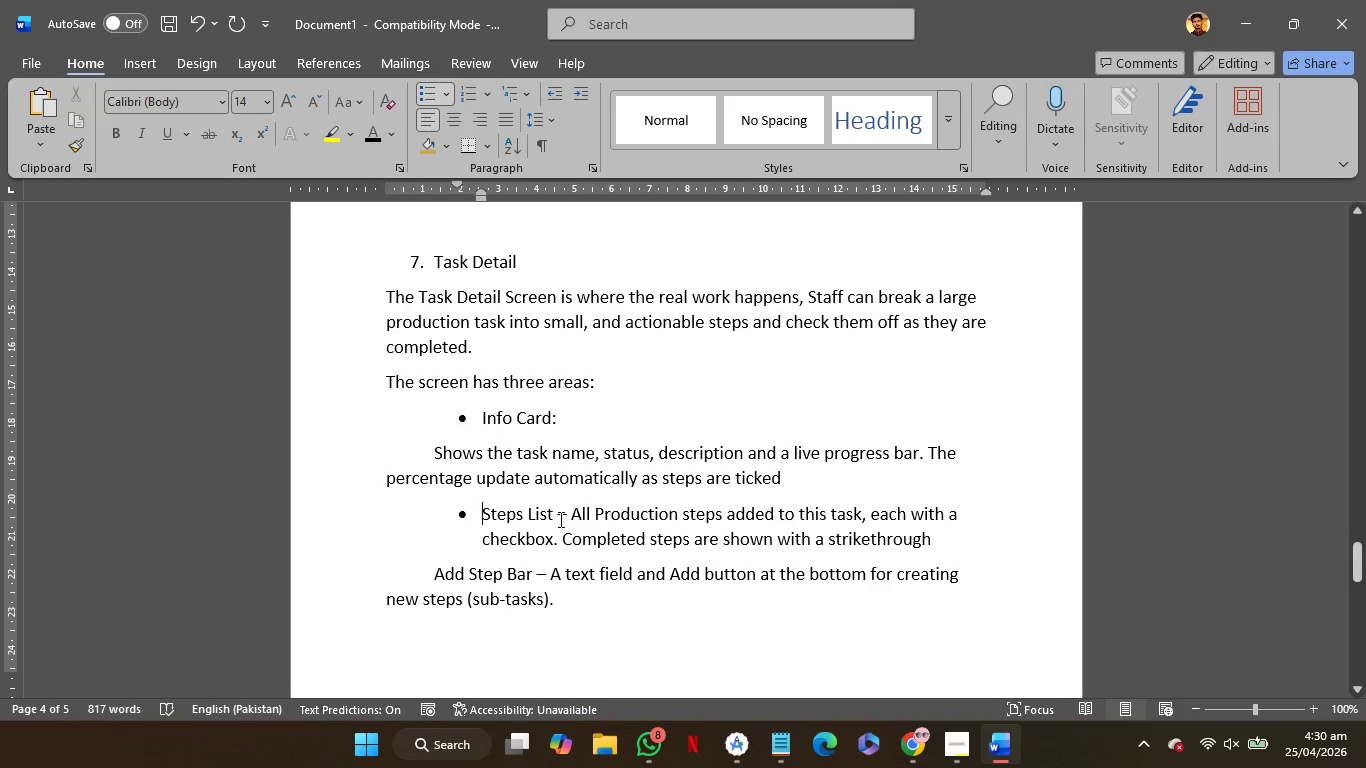 
left_click([568, 514])
 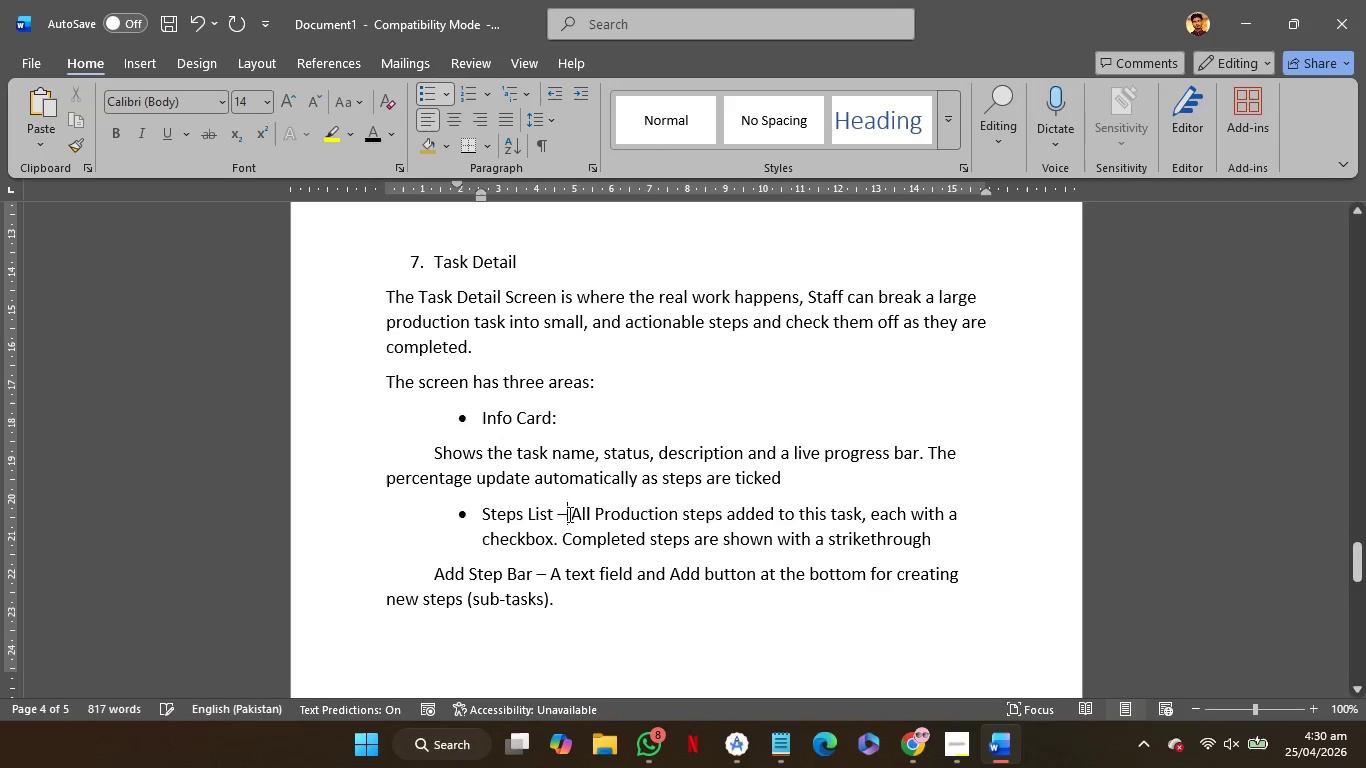 
key(Backspace)
 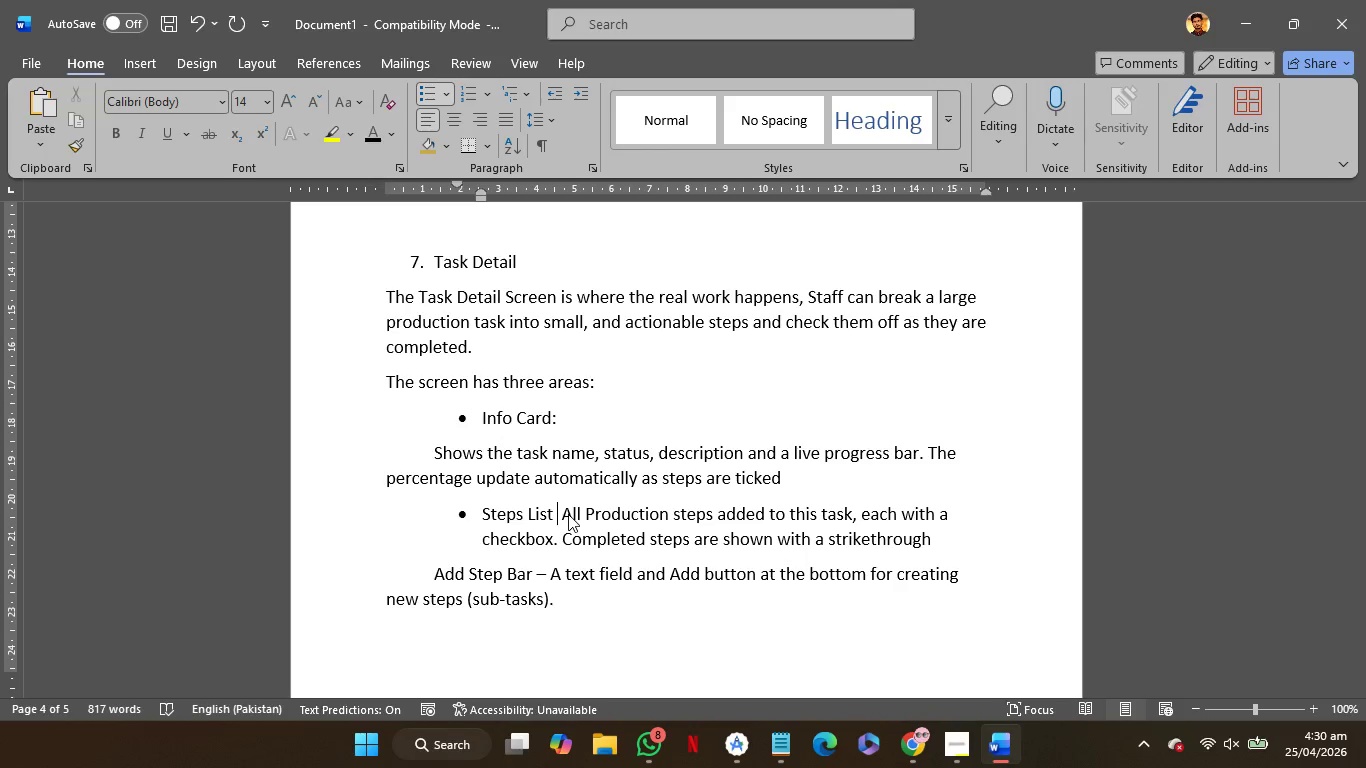 
key(Backspace)
 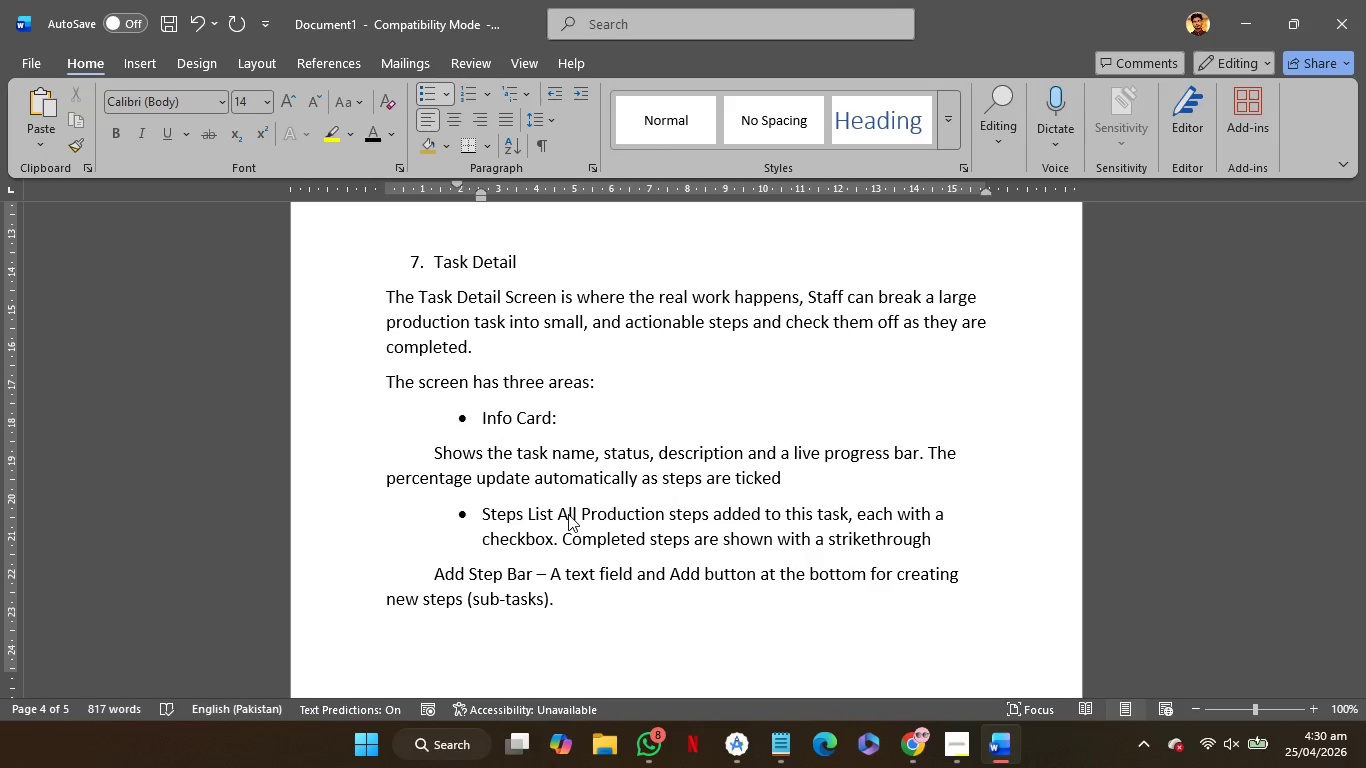 
key(Shift+Semicolon)
 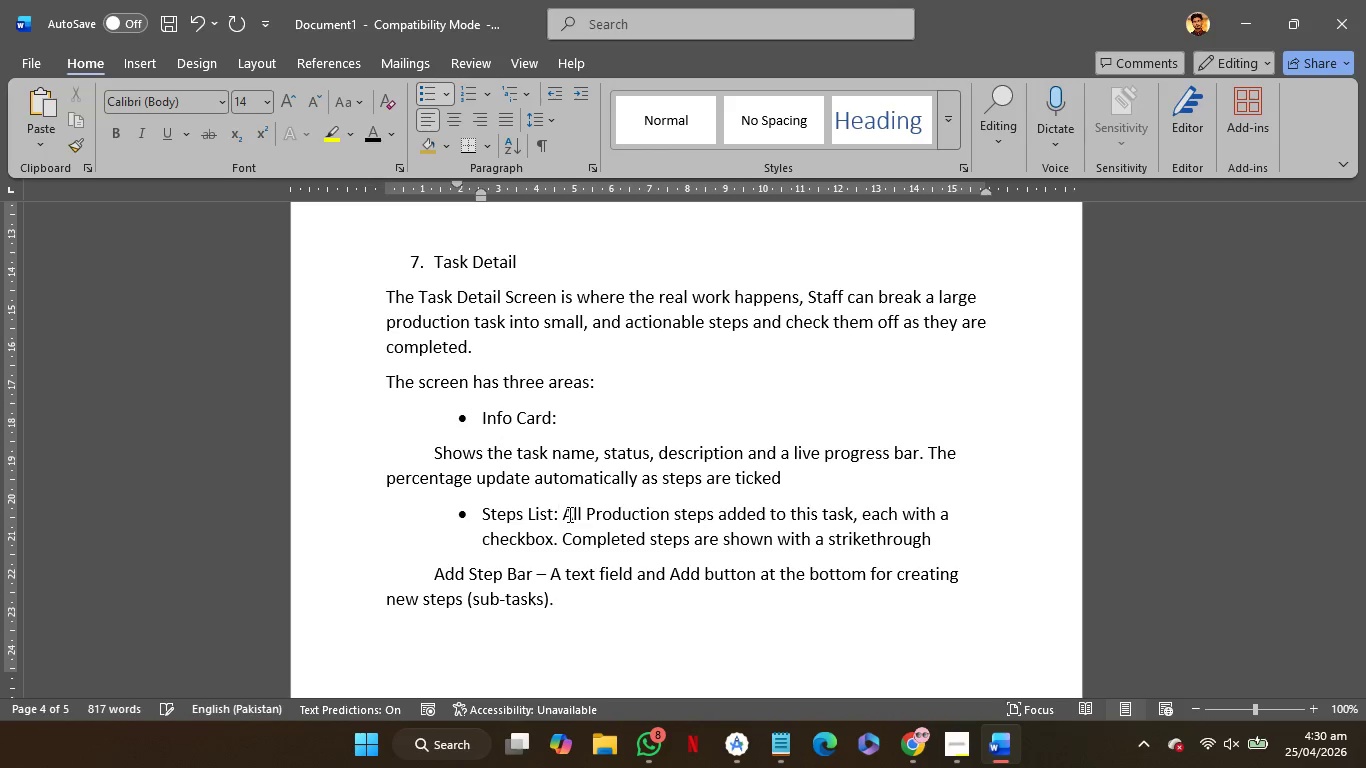 
key(Enter)
 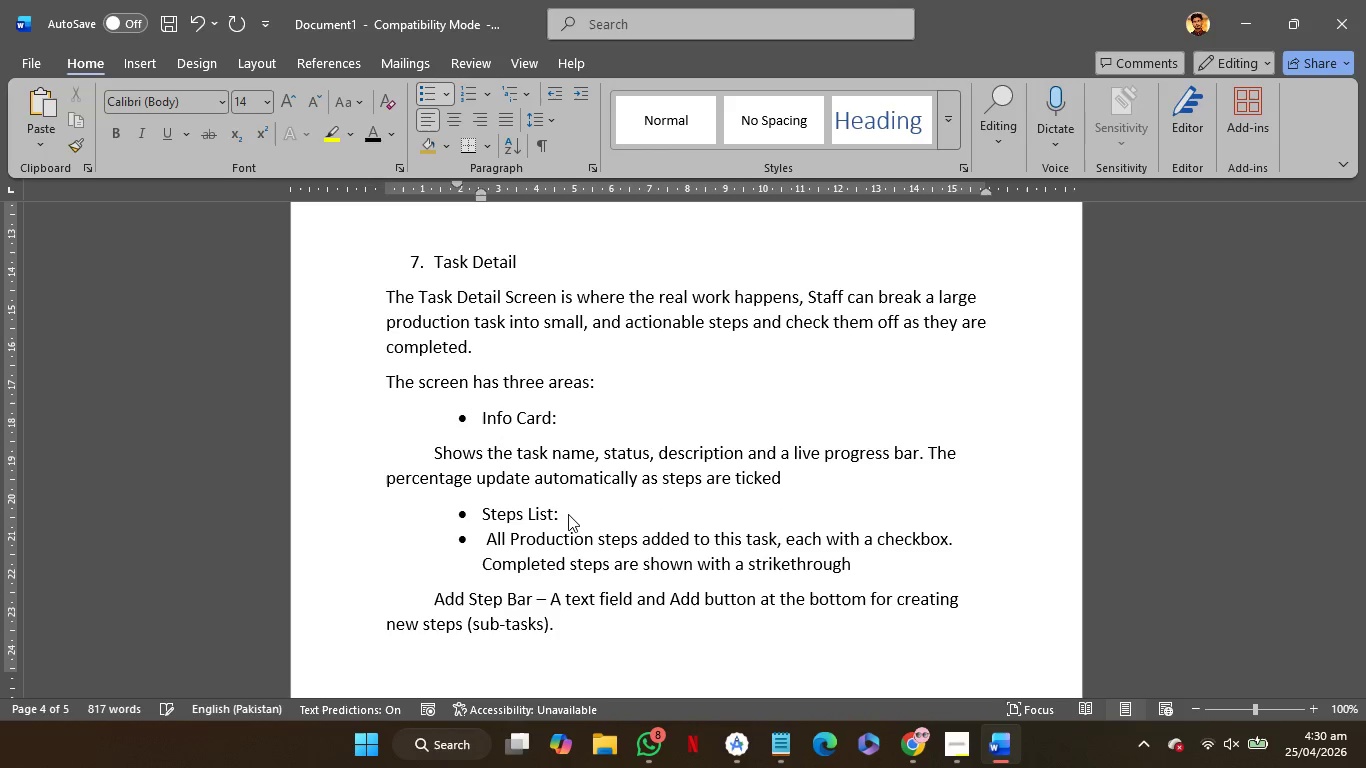 
key(Backspace)
 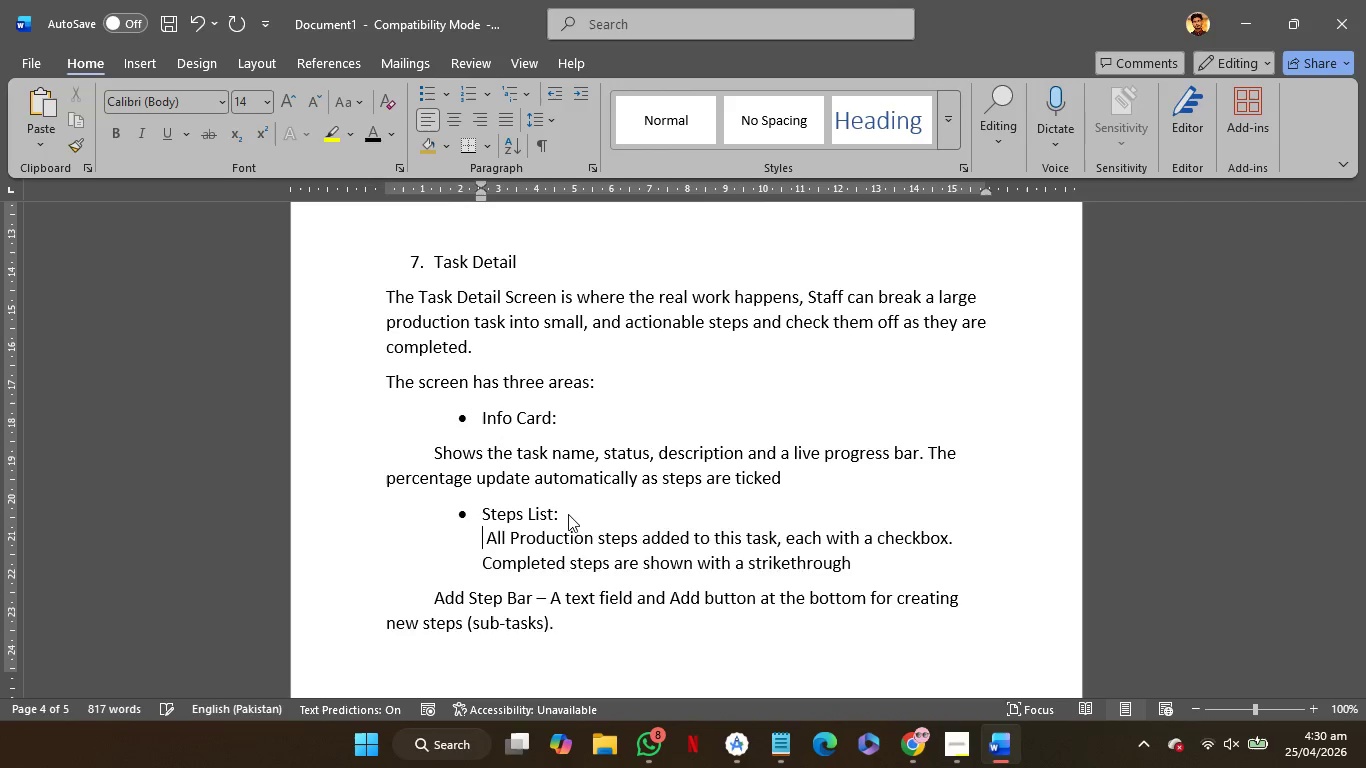 
key(Backspace)
 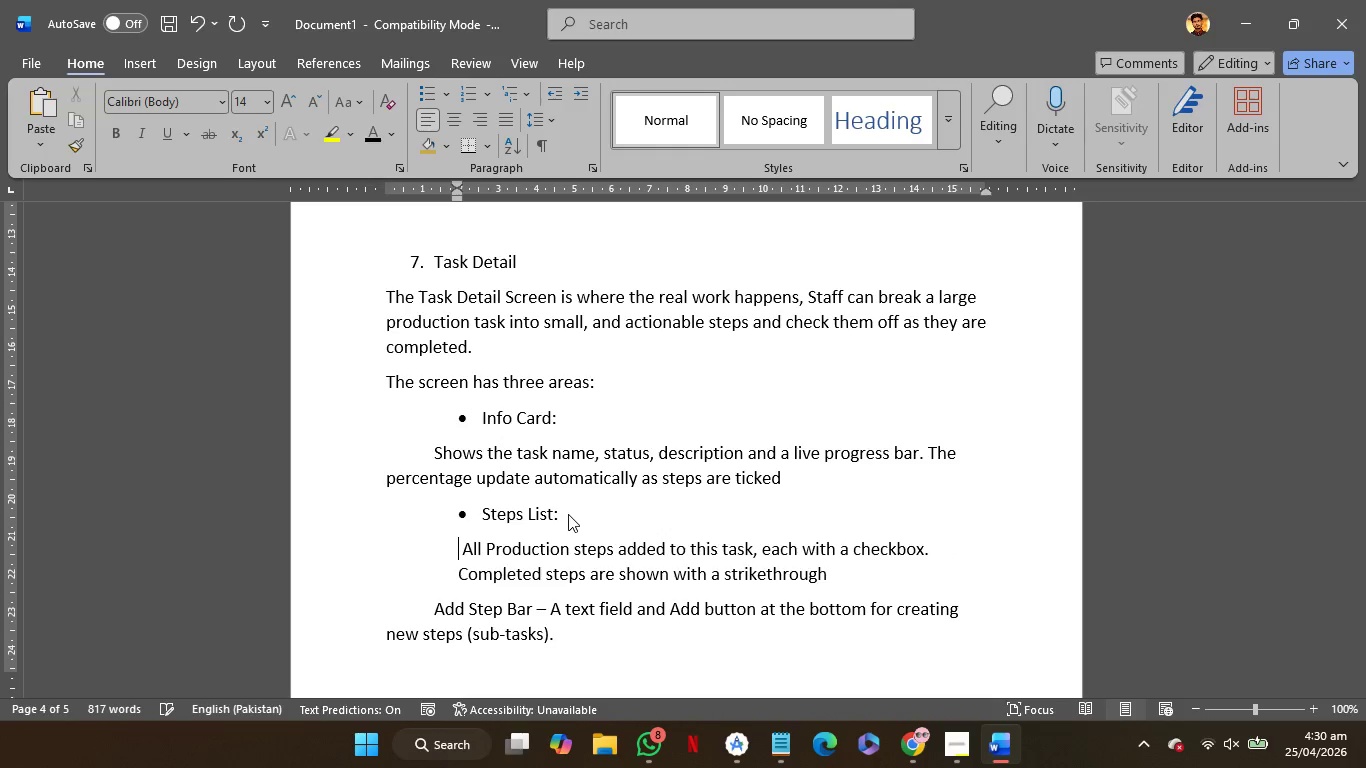 
key(Backspace)
 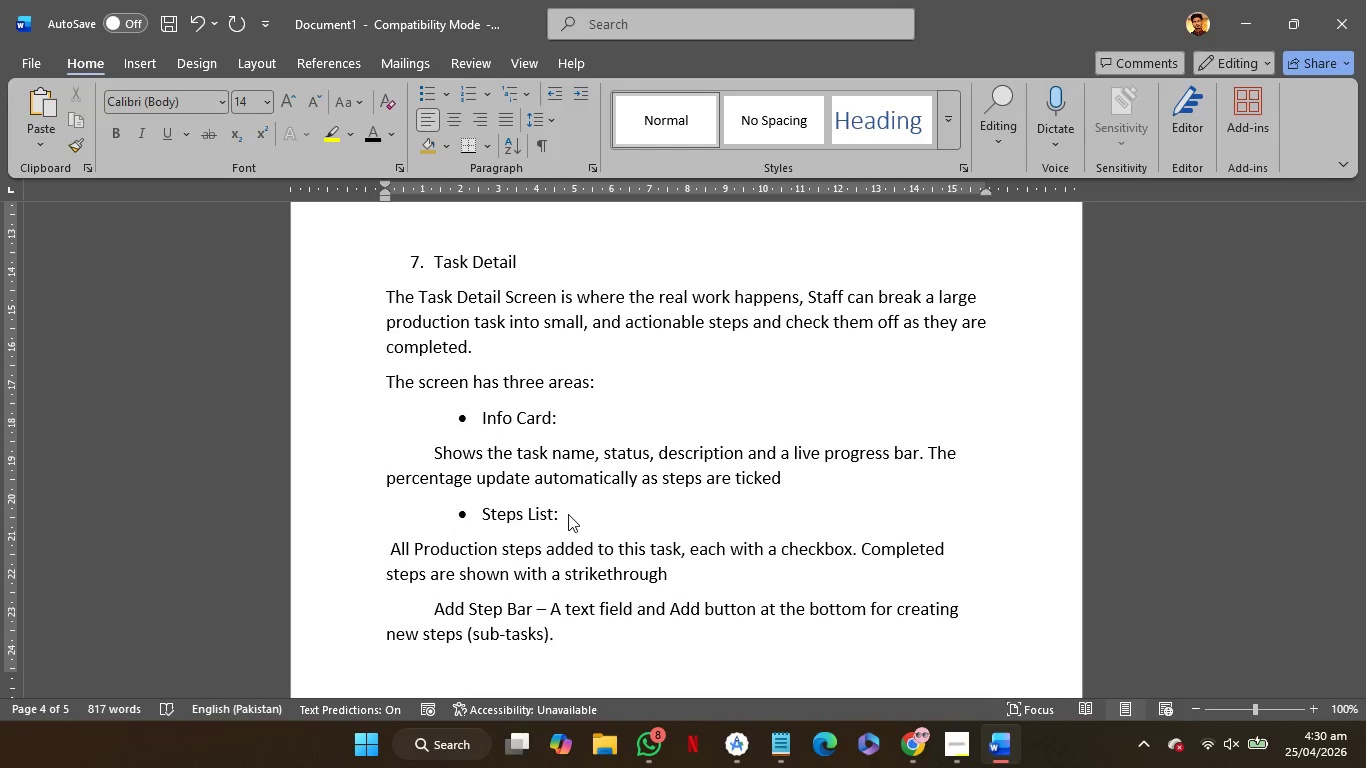 
key(Tab)
 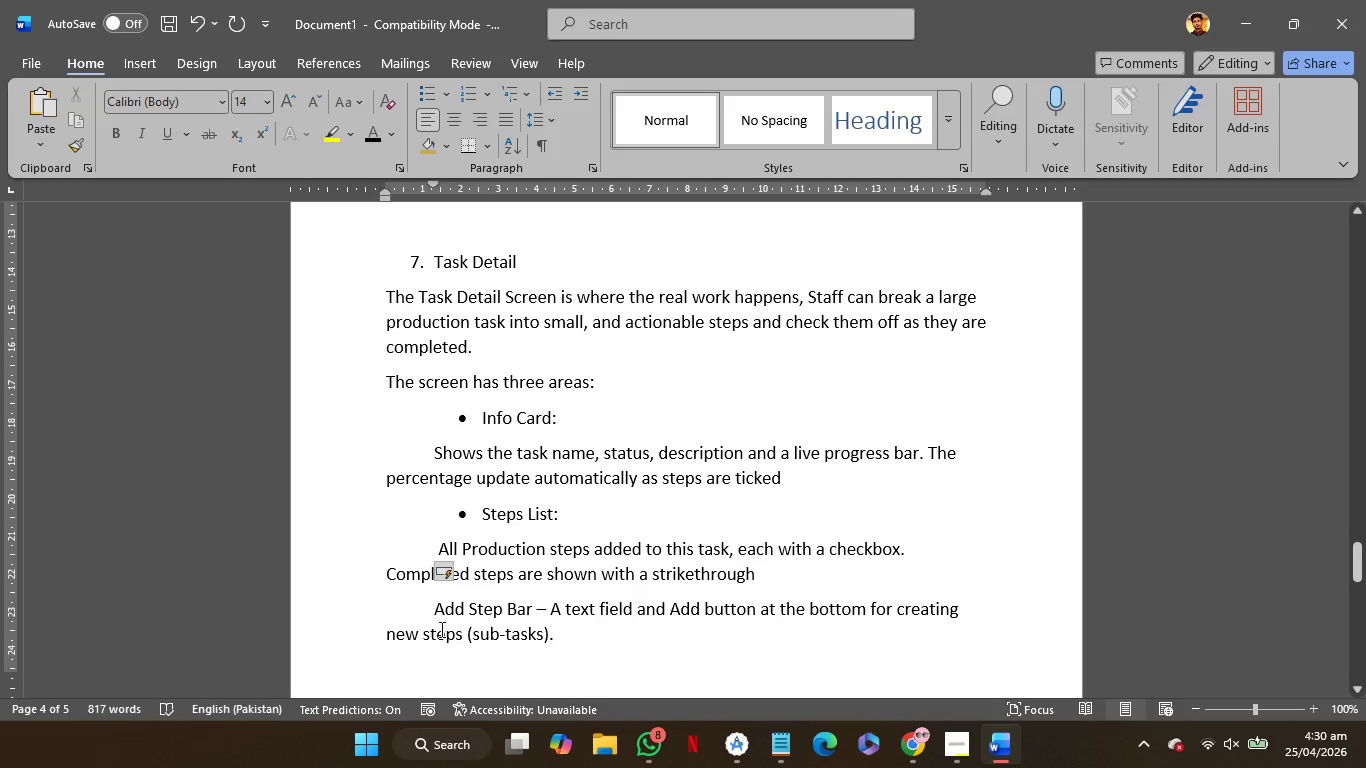 
left_click([433, 614])
 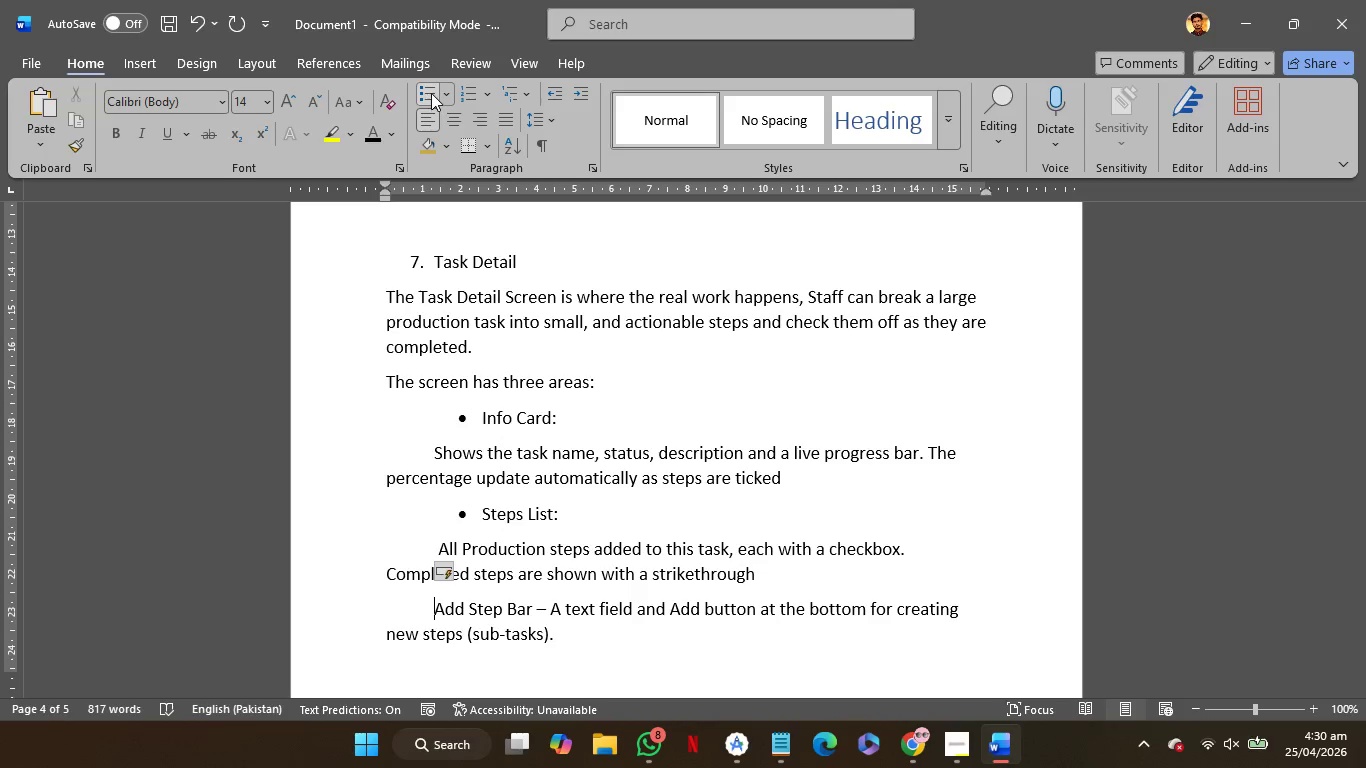 
left_click([423, 92])
 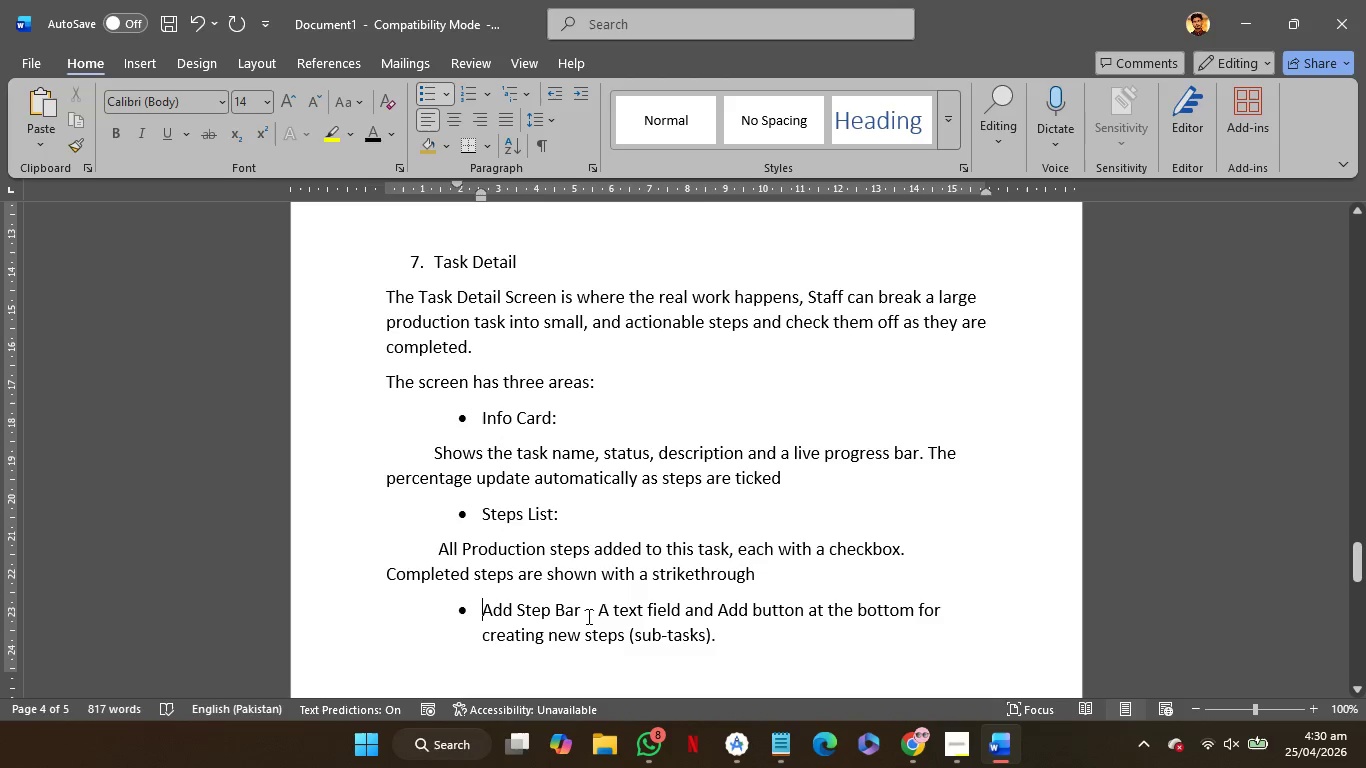 
left_click([593, 608])
 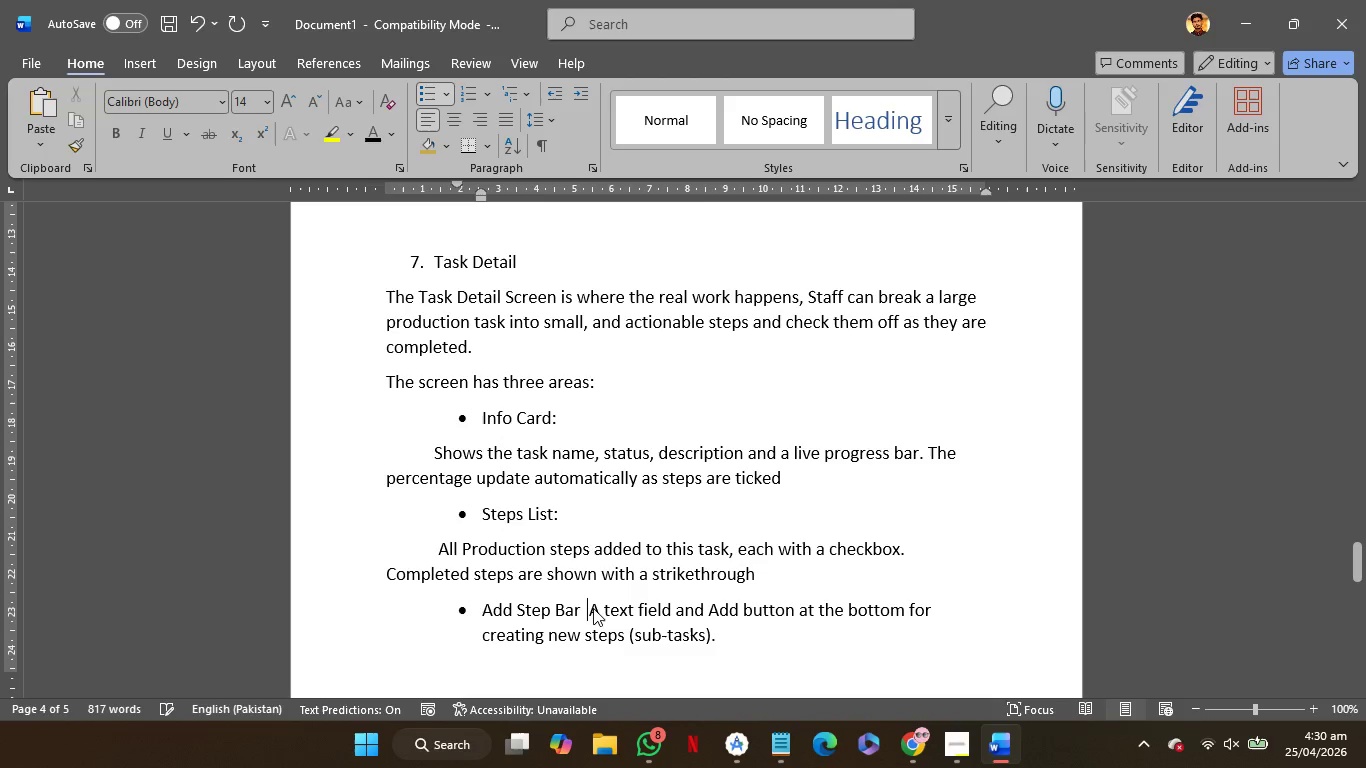 
key(Backspace)
 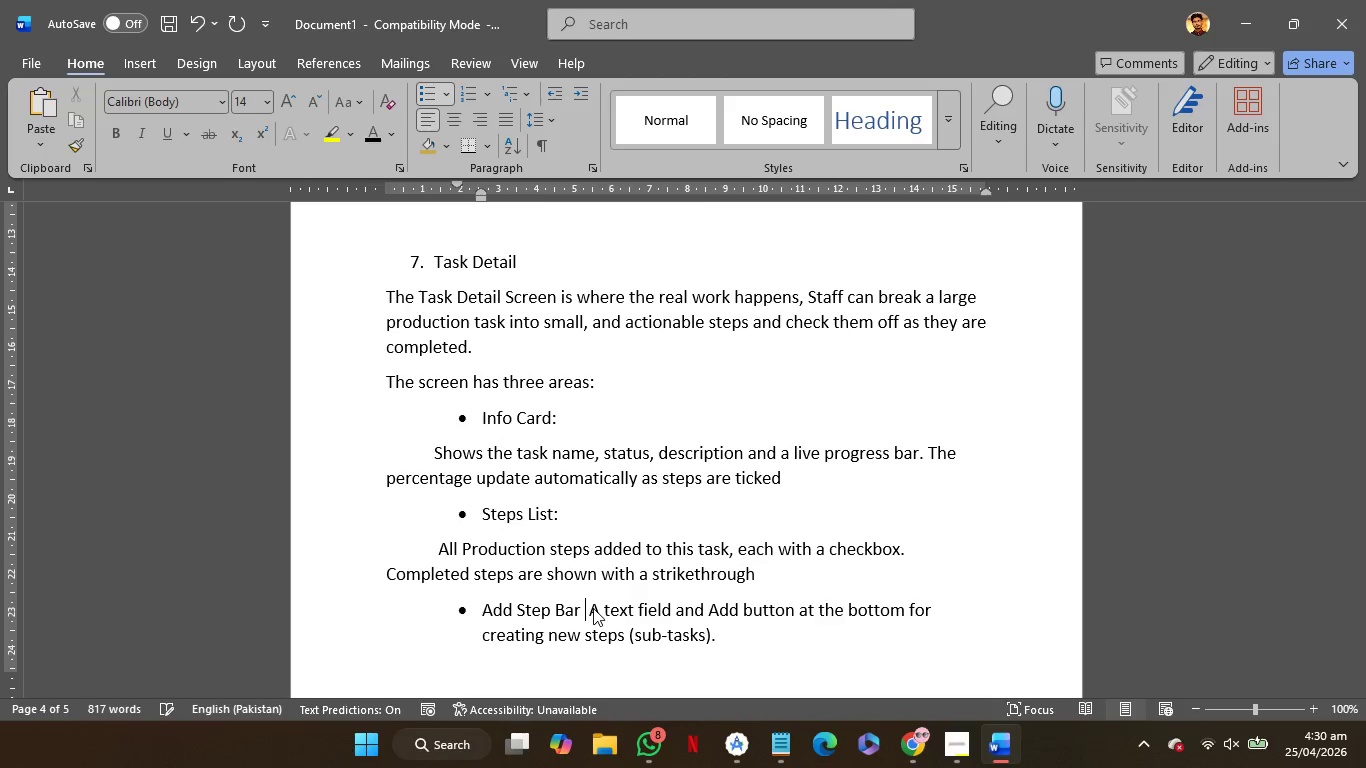 
key(Backspace)
 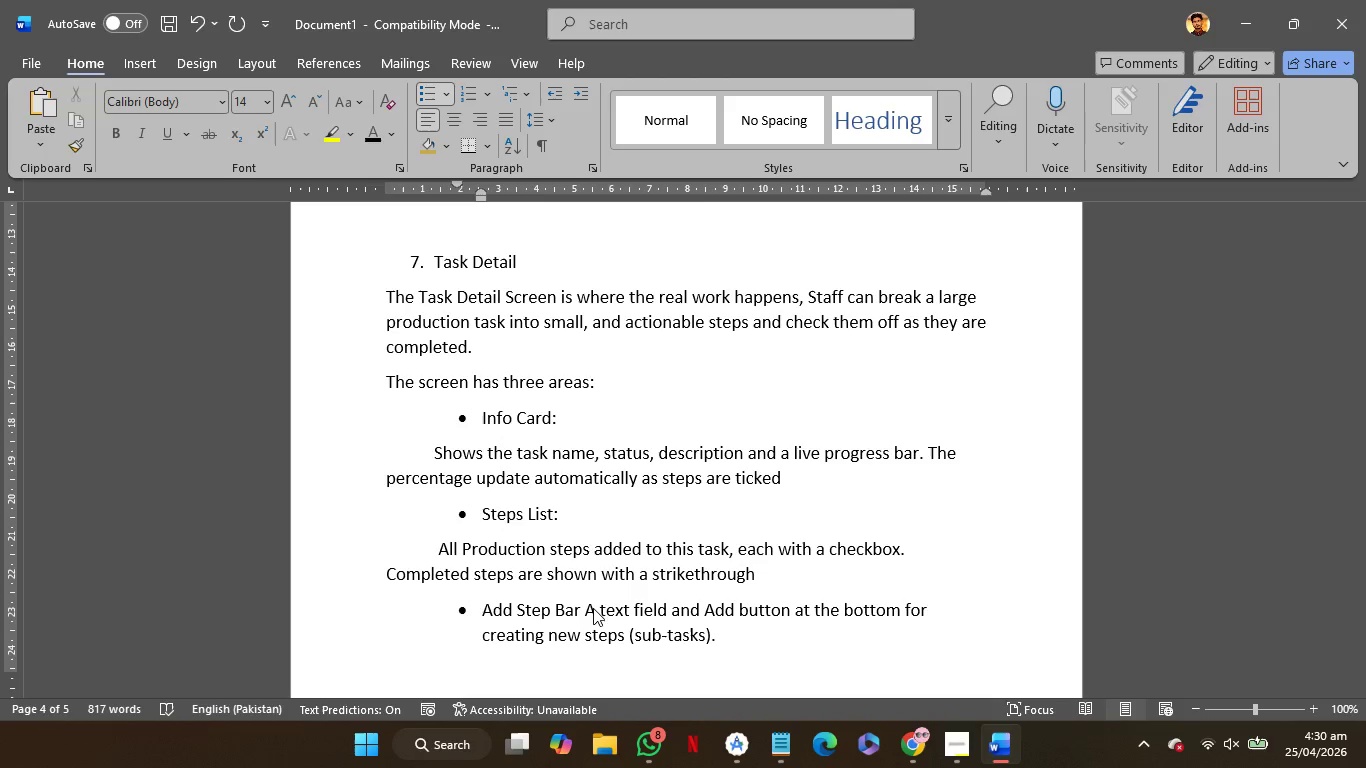 
key(Shift+Semicolon)
 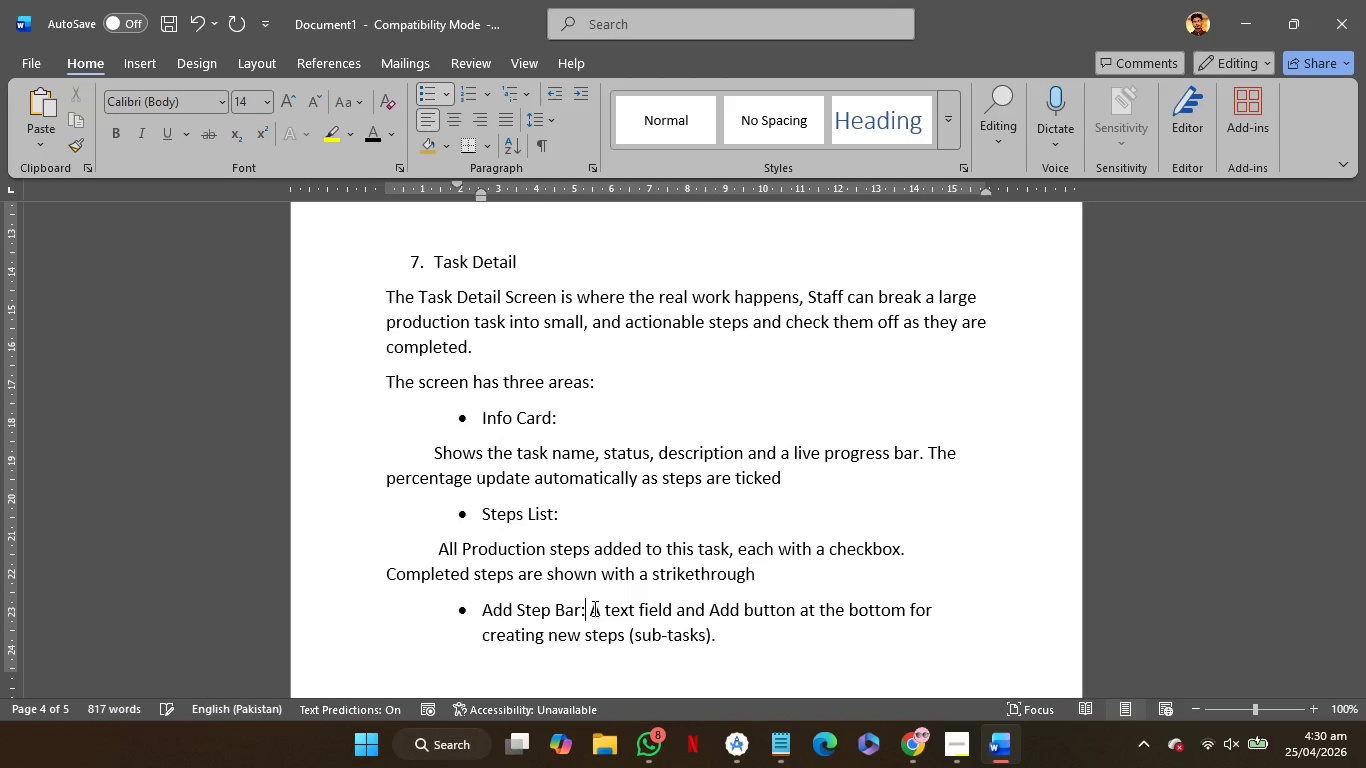 
key(Enter)
 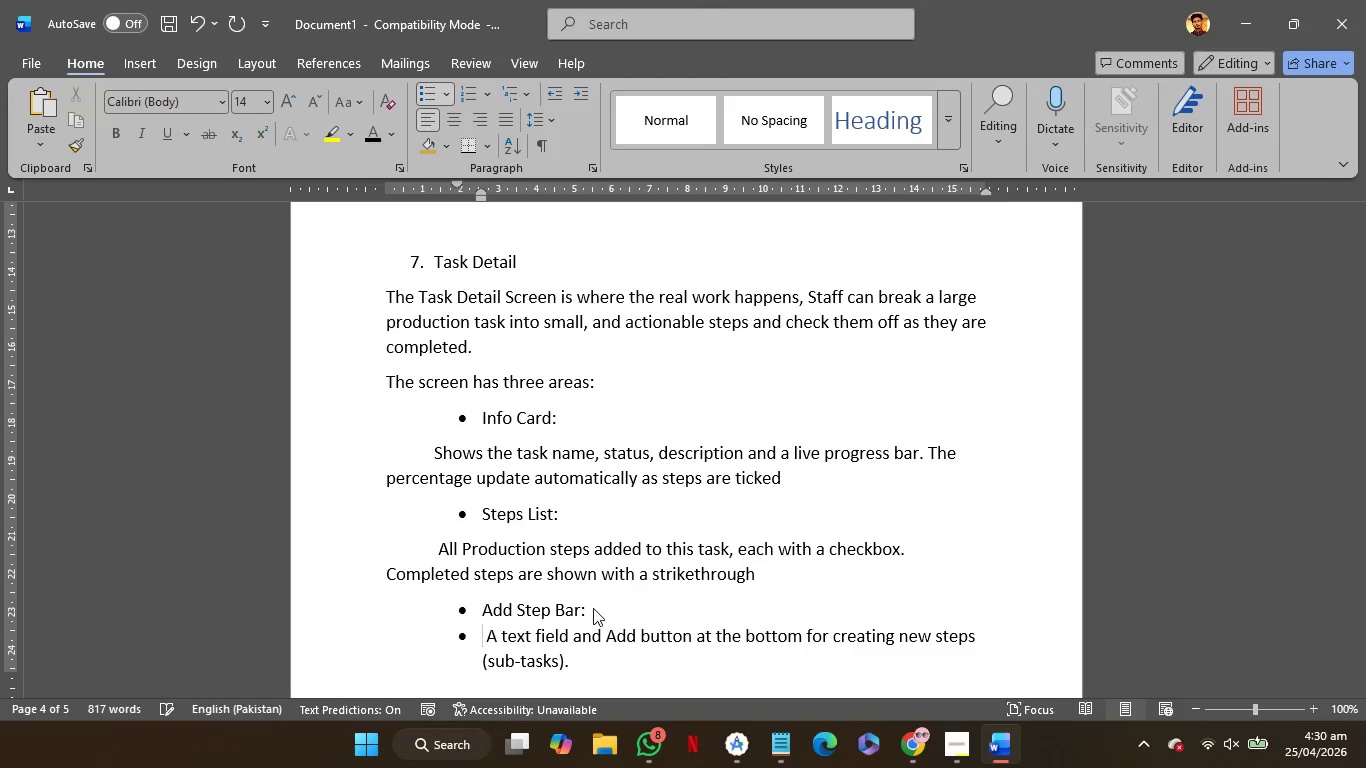 
key(Backspace)
 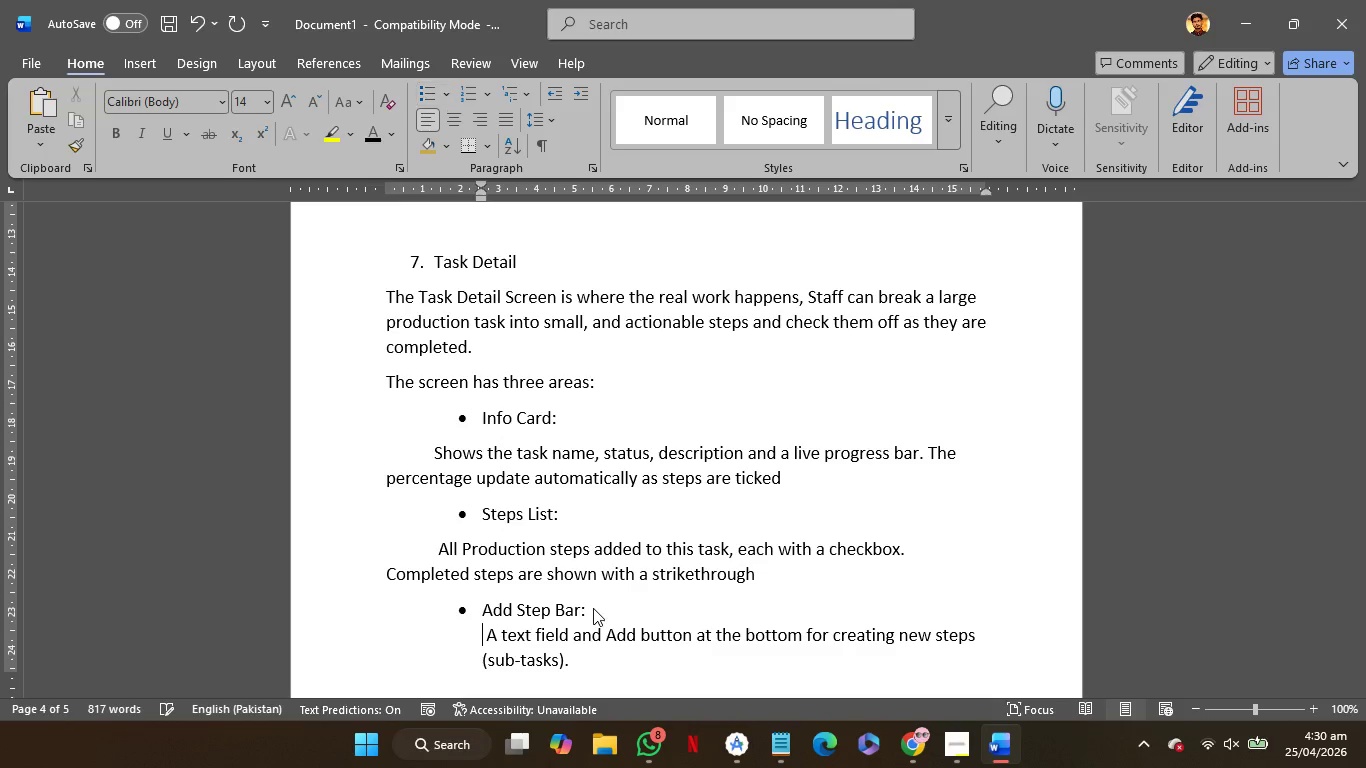 
key(Backspace)
 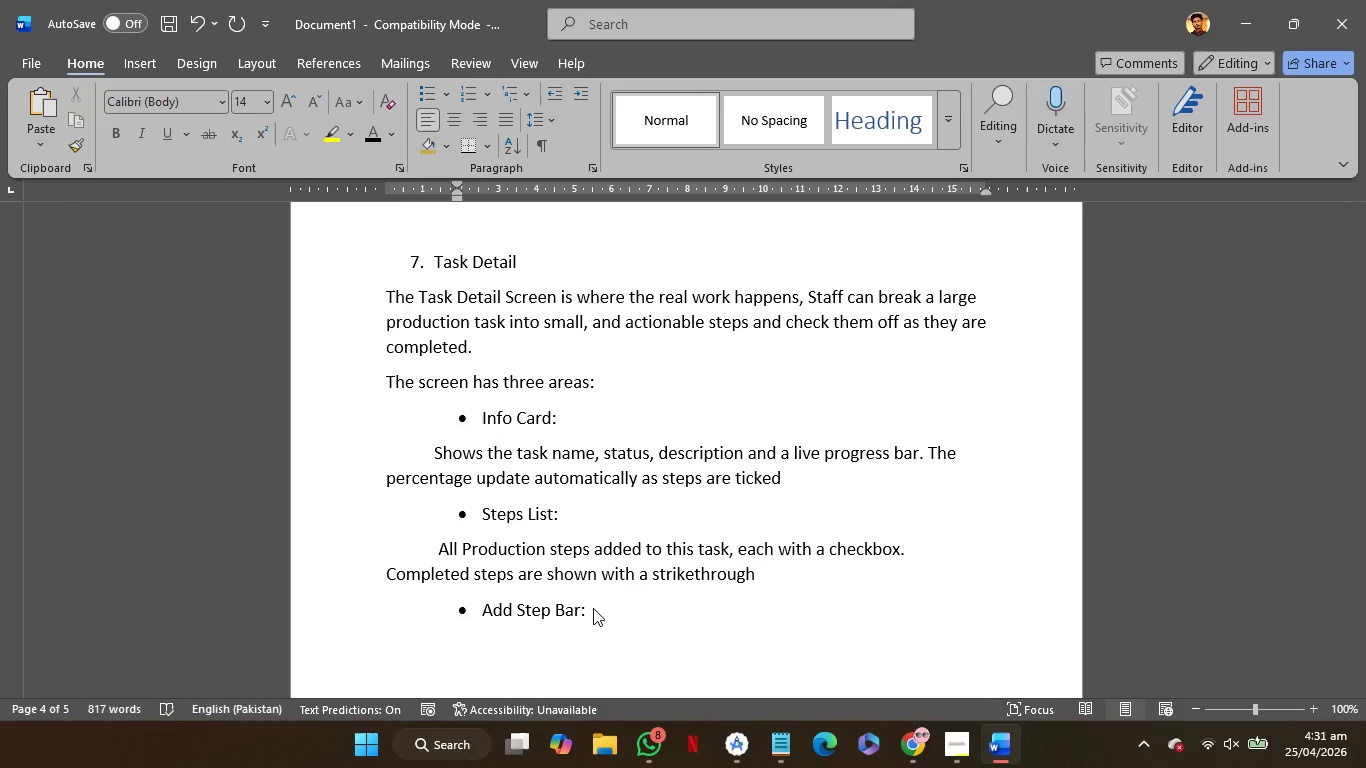 
scroll: coordinate [593, 608], scroll_direction: down, amount: 4.0
 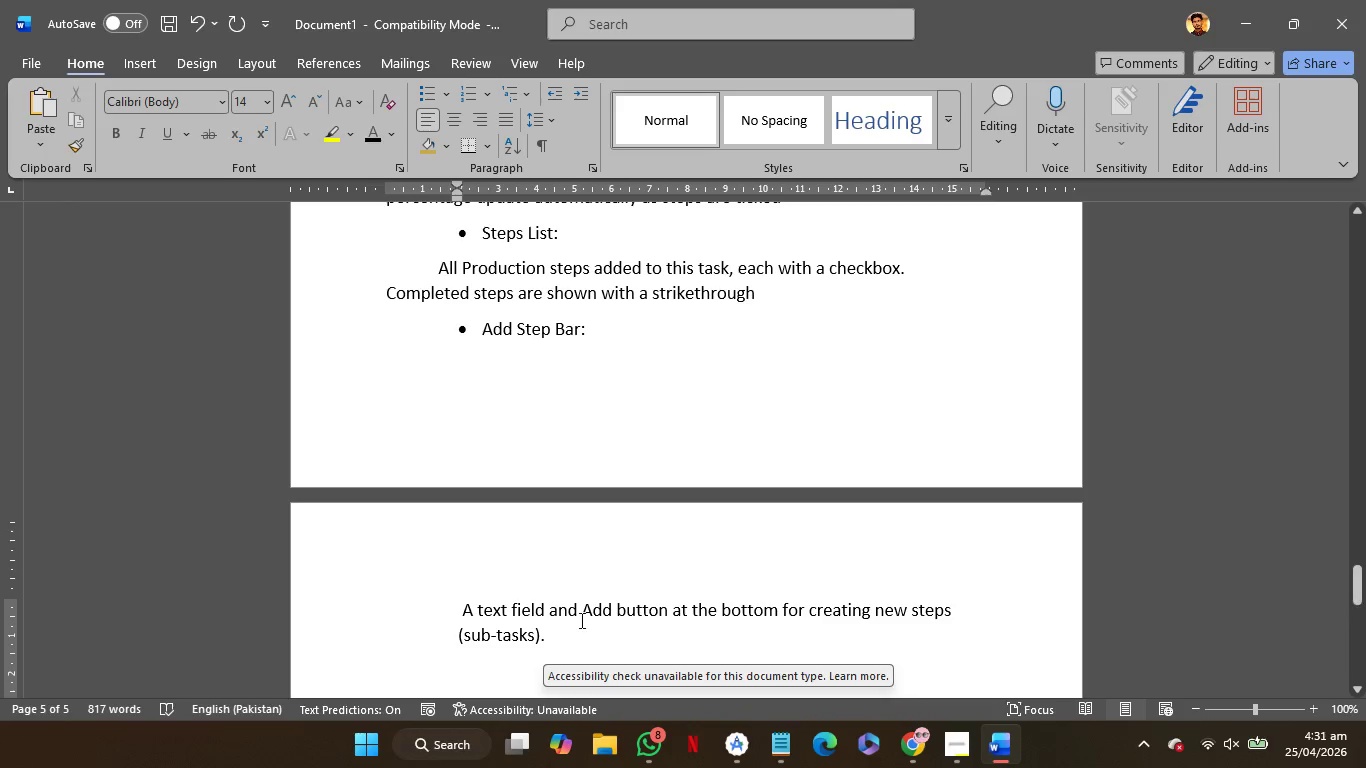 
key(Backspace)
 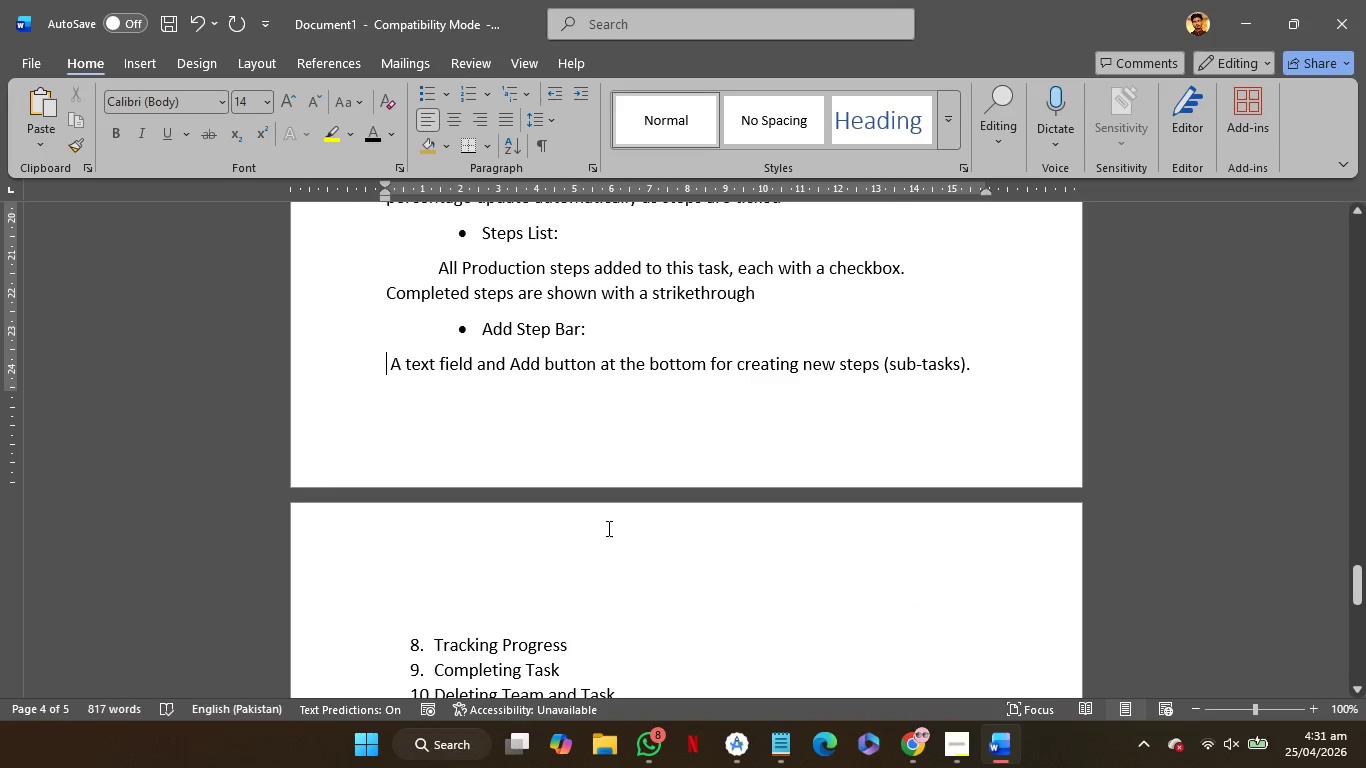 
scroll: coordinate [613, 480], scroll_direction: none, amount: 0.0
 